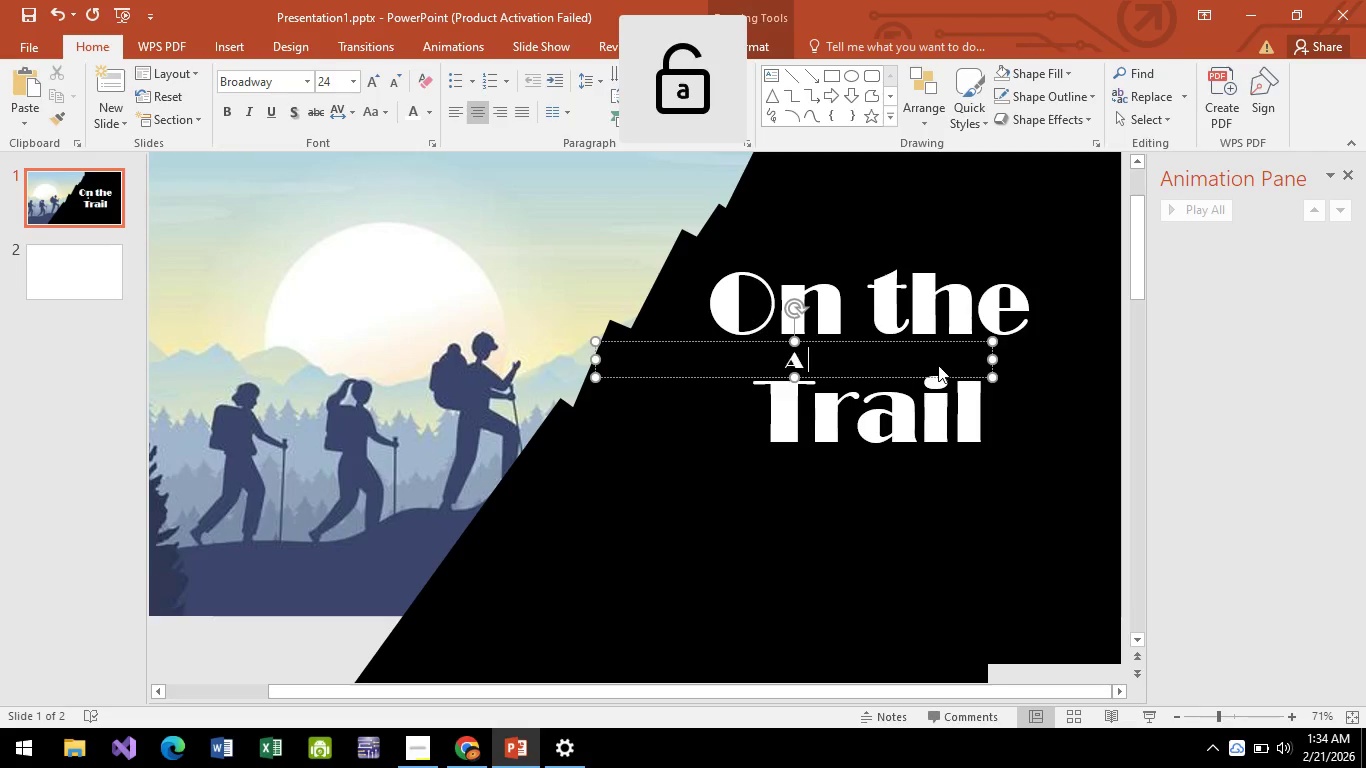 
key(Space)
 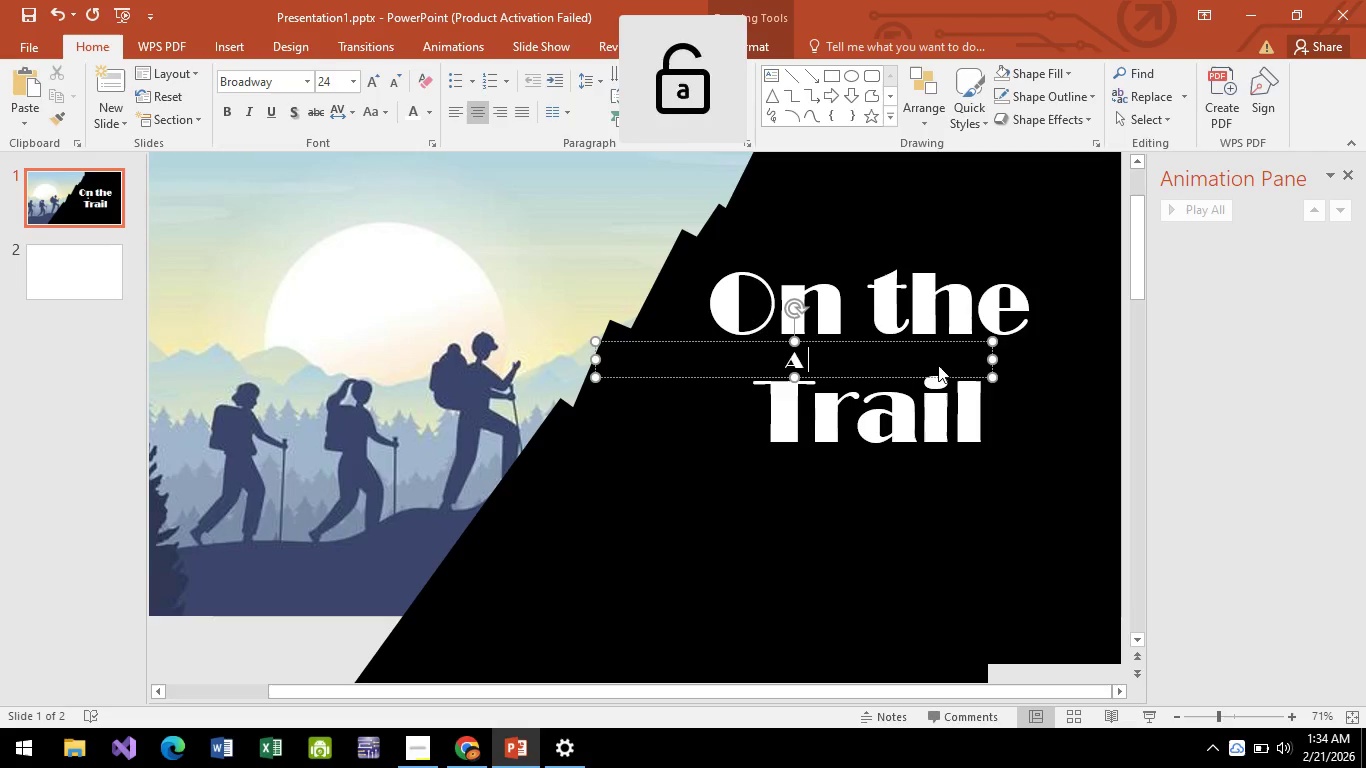 
key(S)
 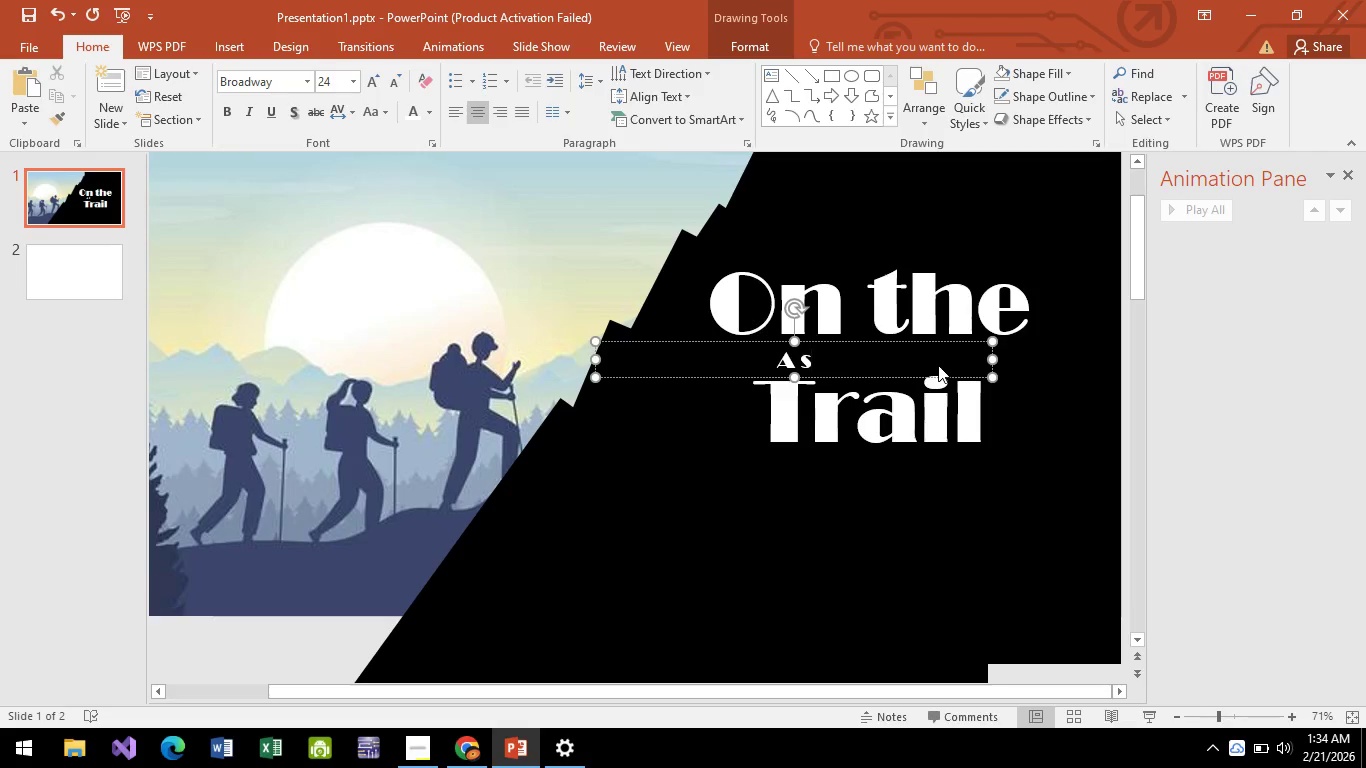 
key(Control+ControlRight)
 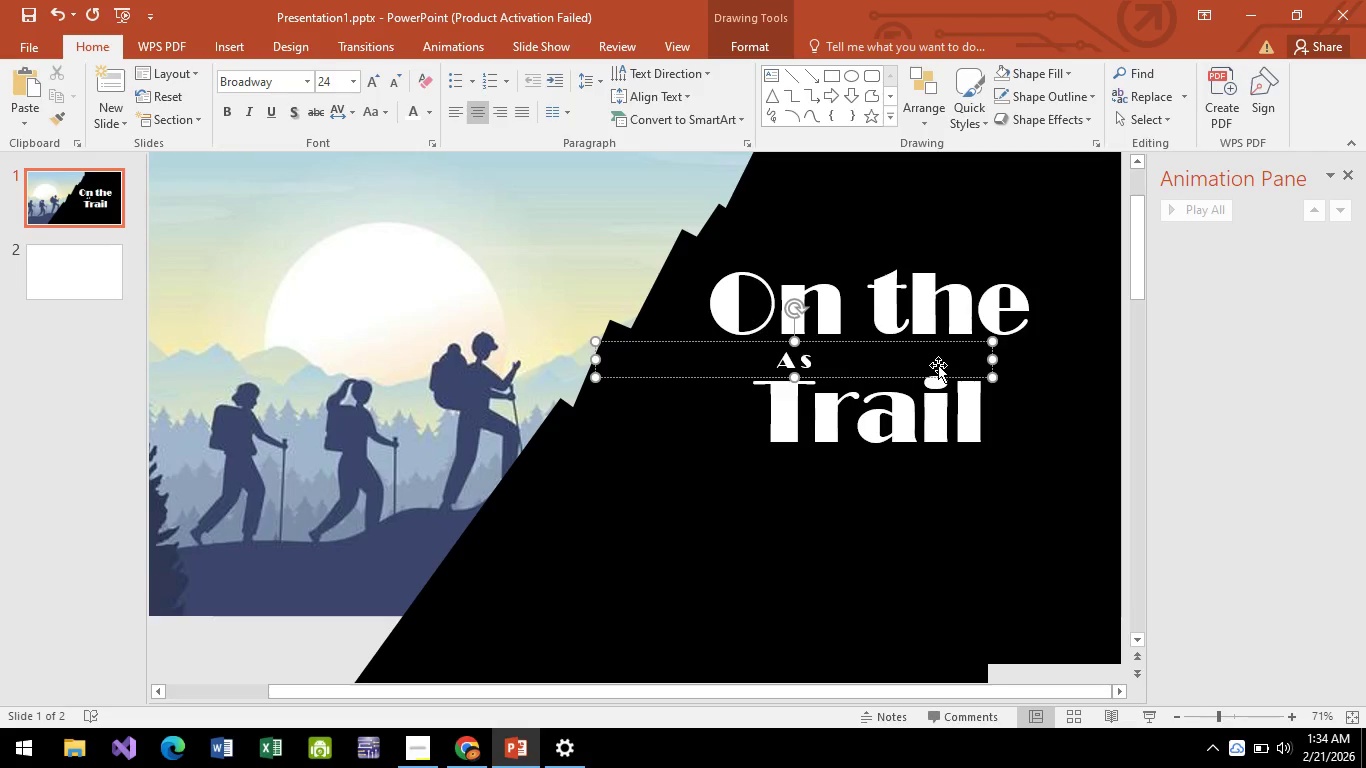 
key(ArrowLeft)
 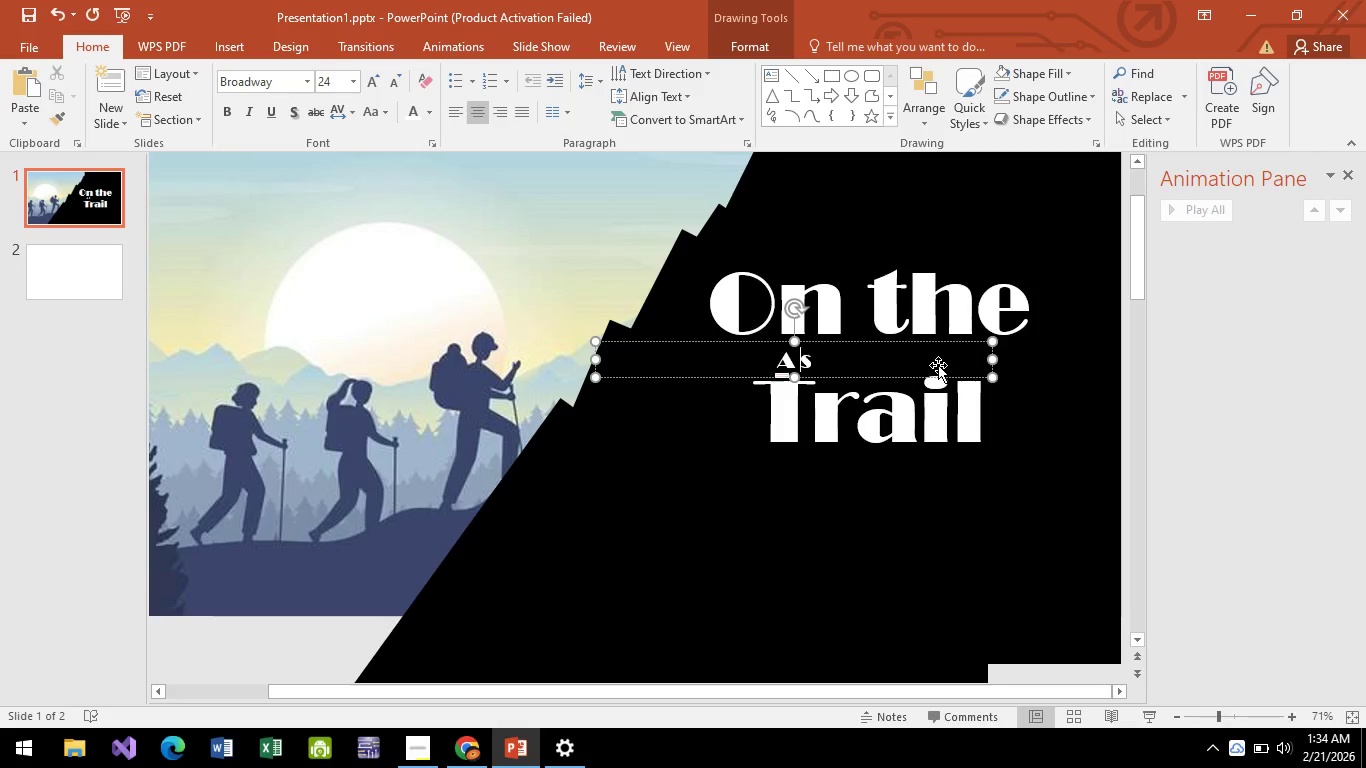 
key(ArrowLeft)
 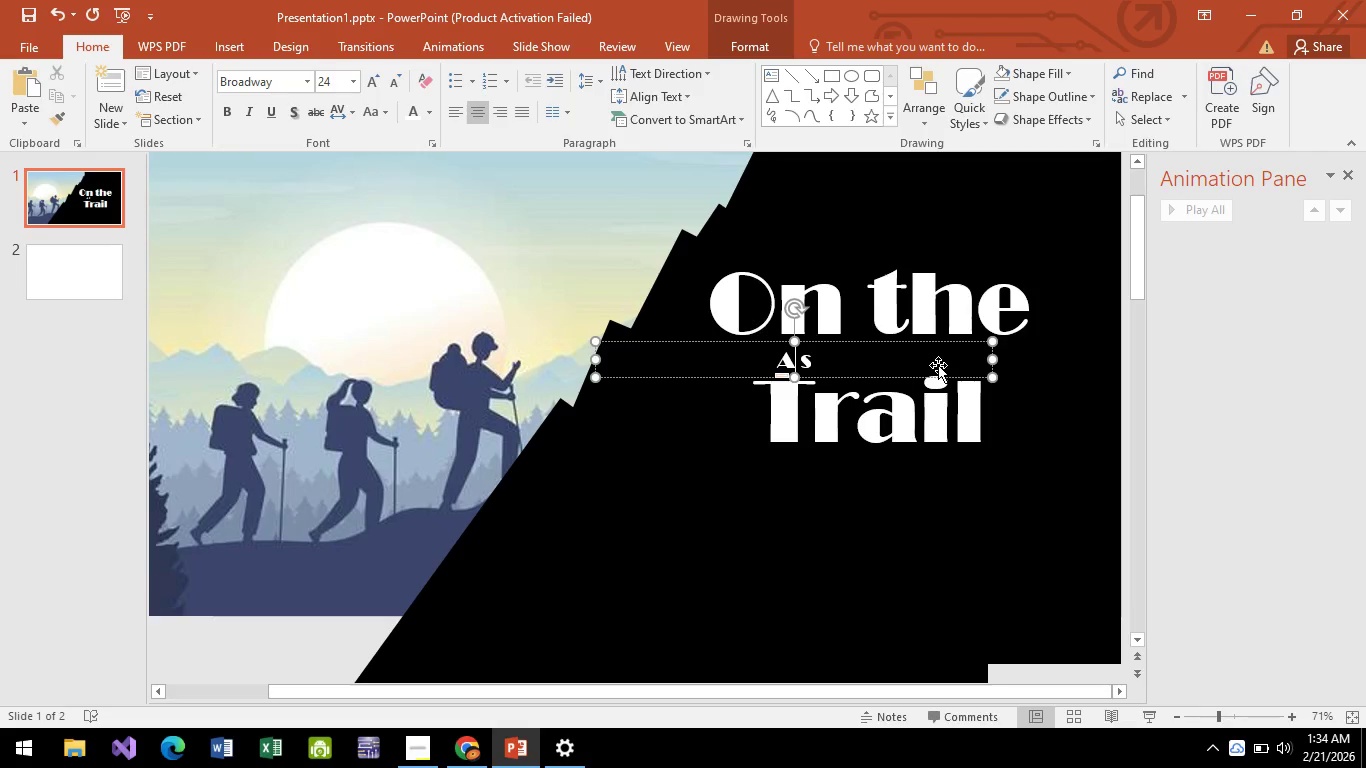 
key(ArrowLeft)
 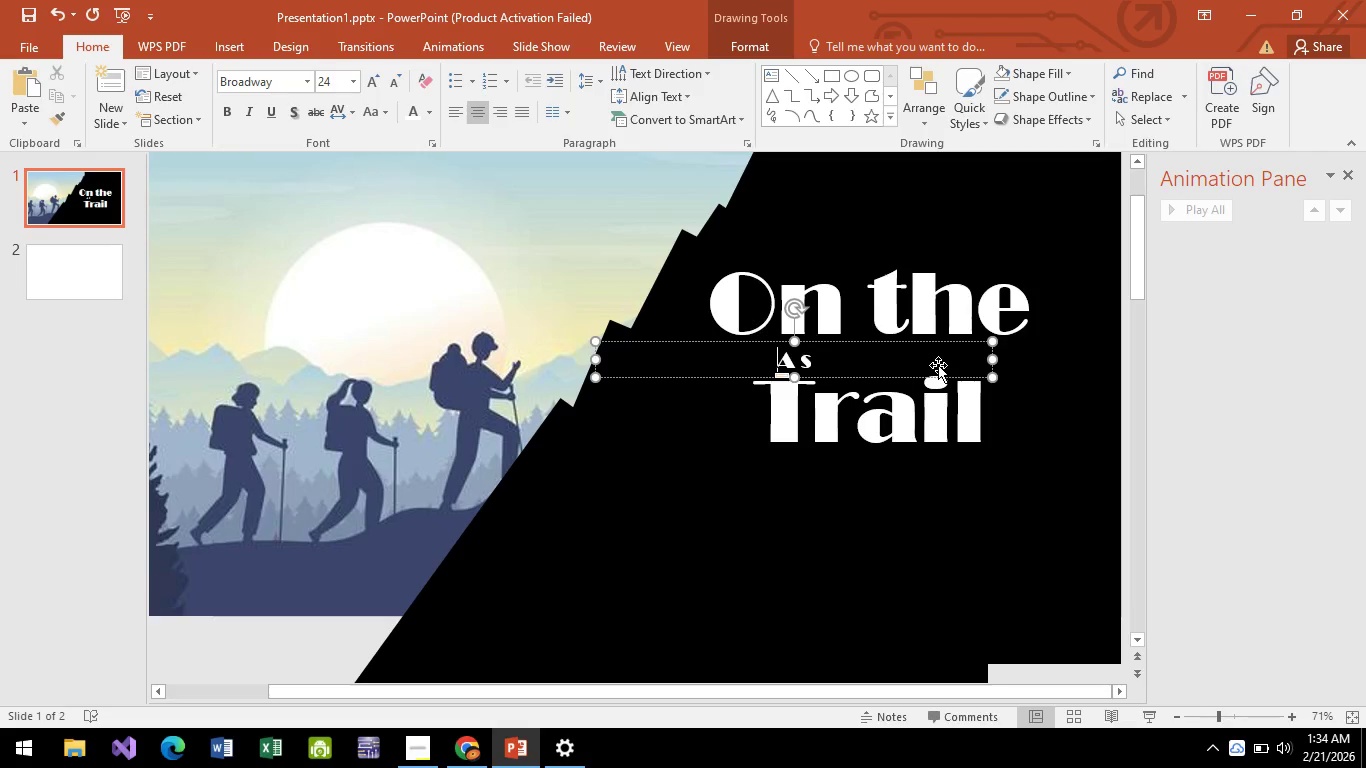 
key(ArrowRight)
 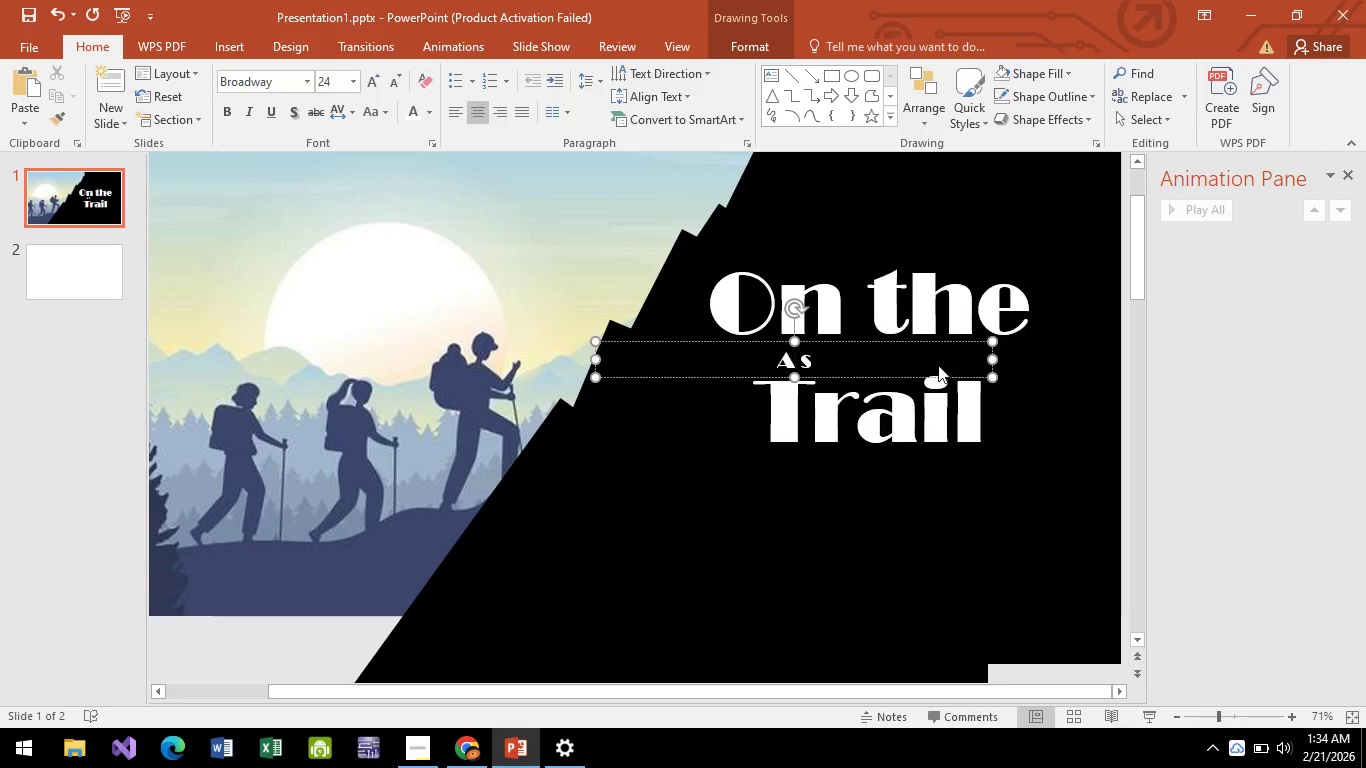 
key(Backspace)
 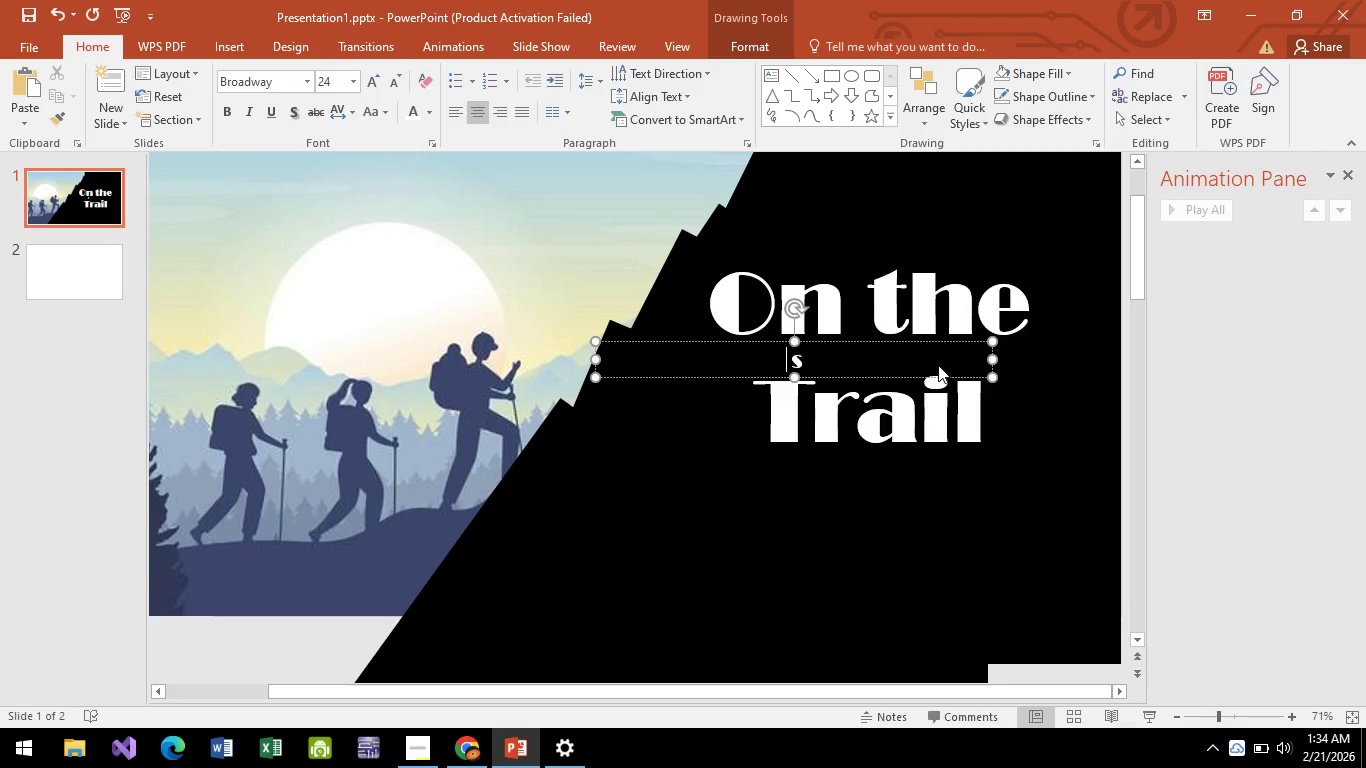 
key(A)
 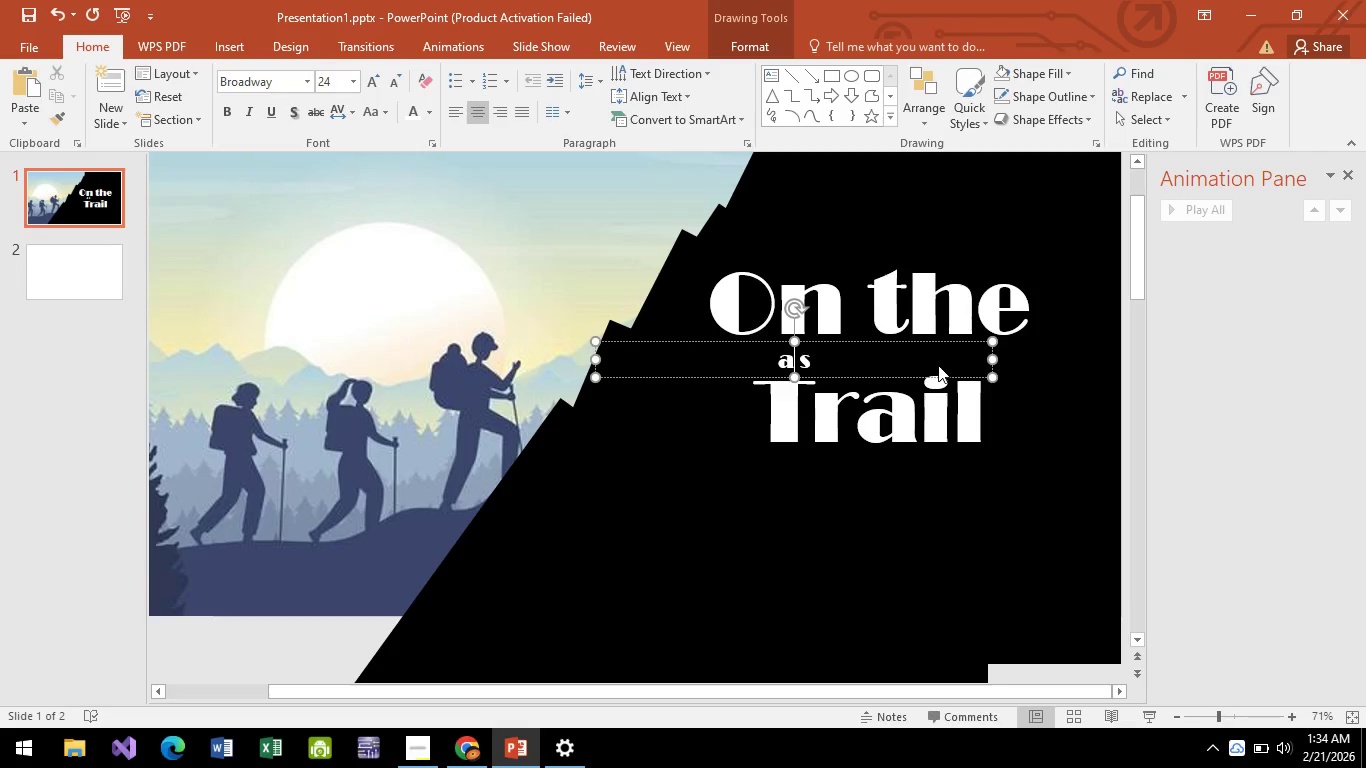 
key(ArrowRight)
 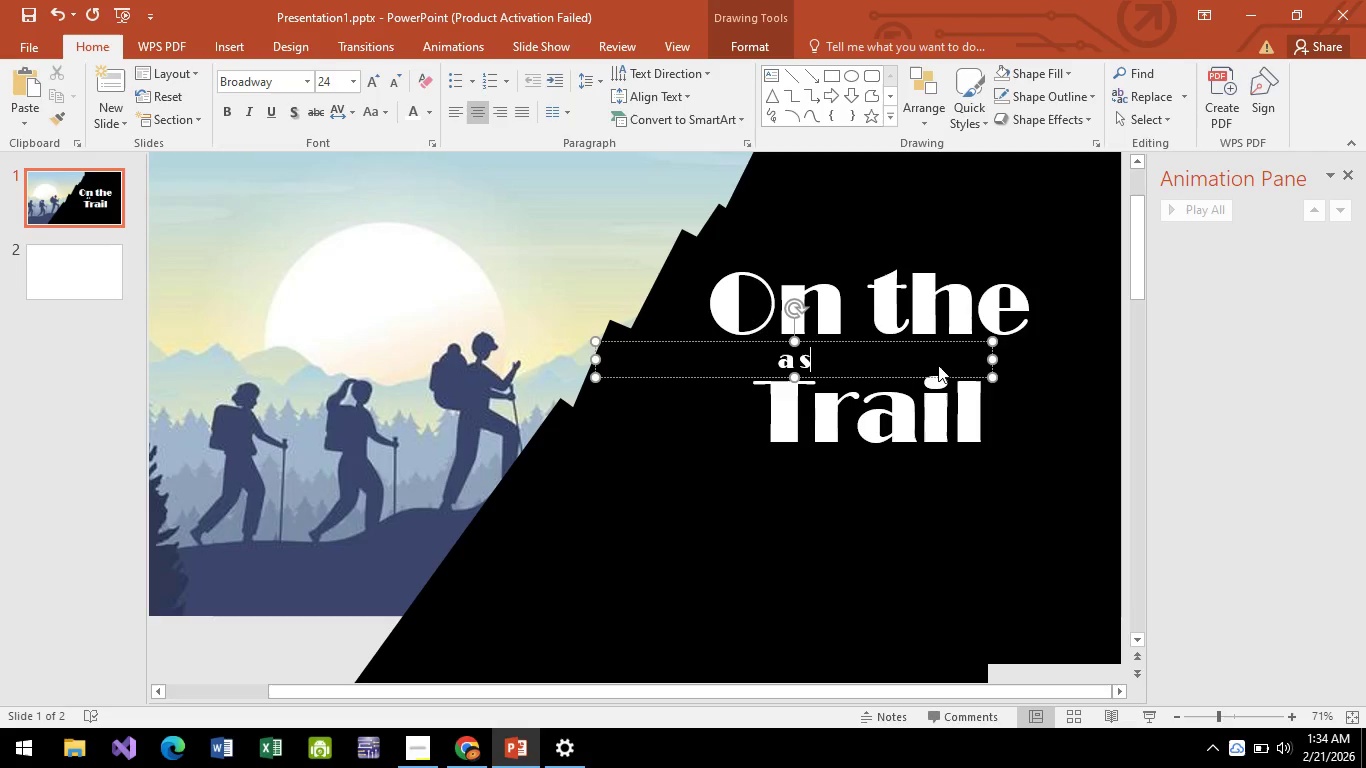 
key(ArrowRight)
 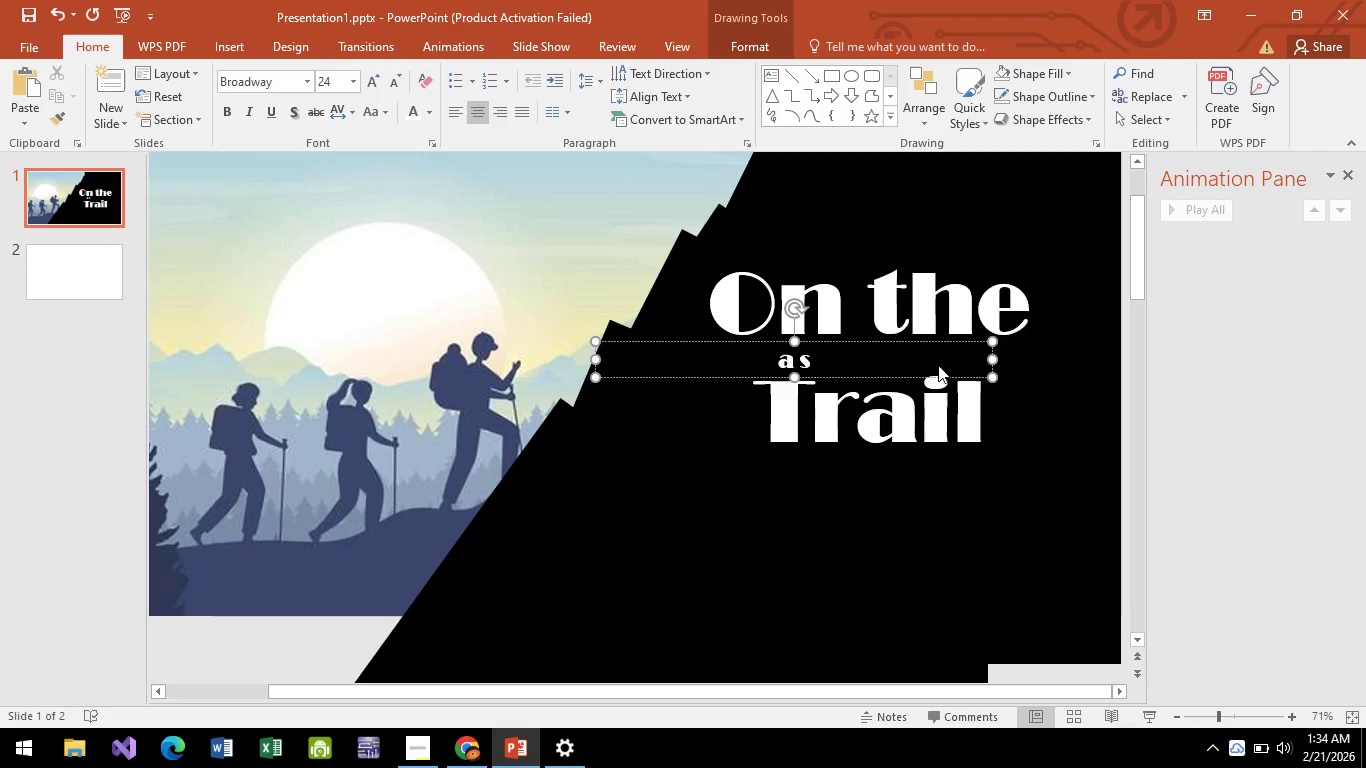 
key(ArrowRight)
 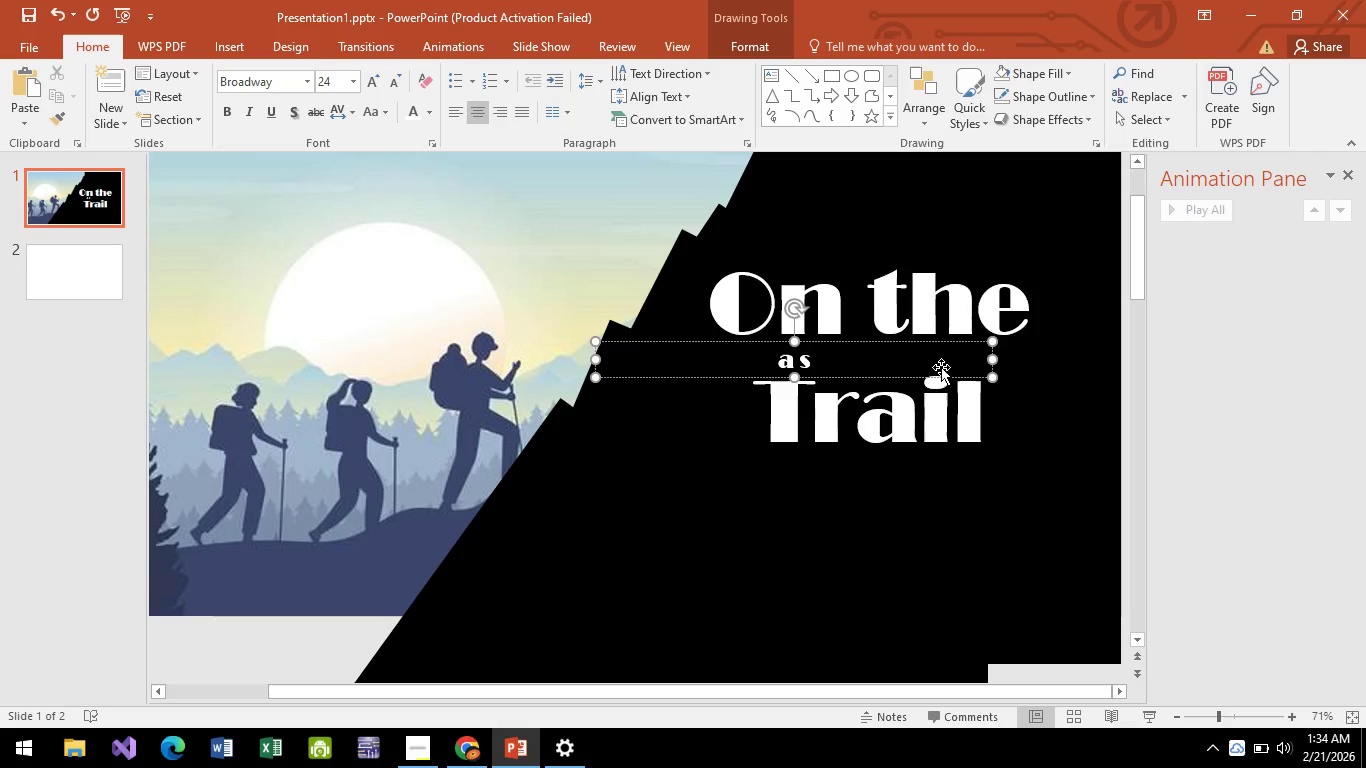 
type(hort ki)
key(Backspace)
key(Backspace)
type(hiking guide)
 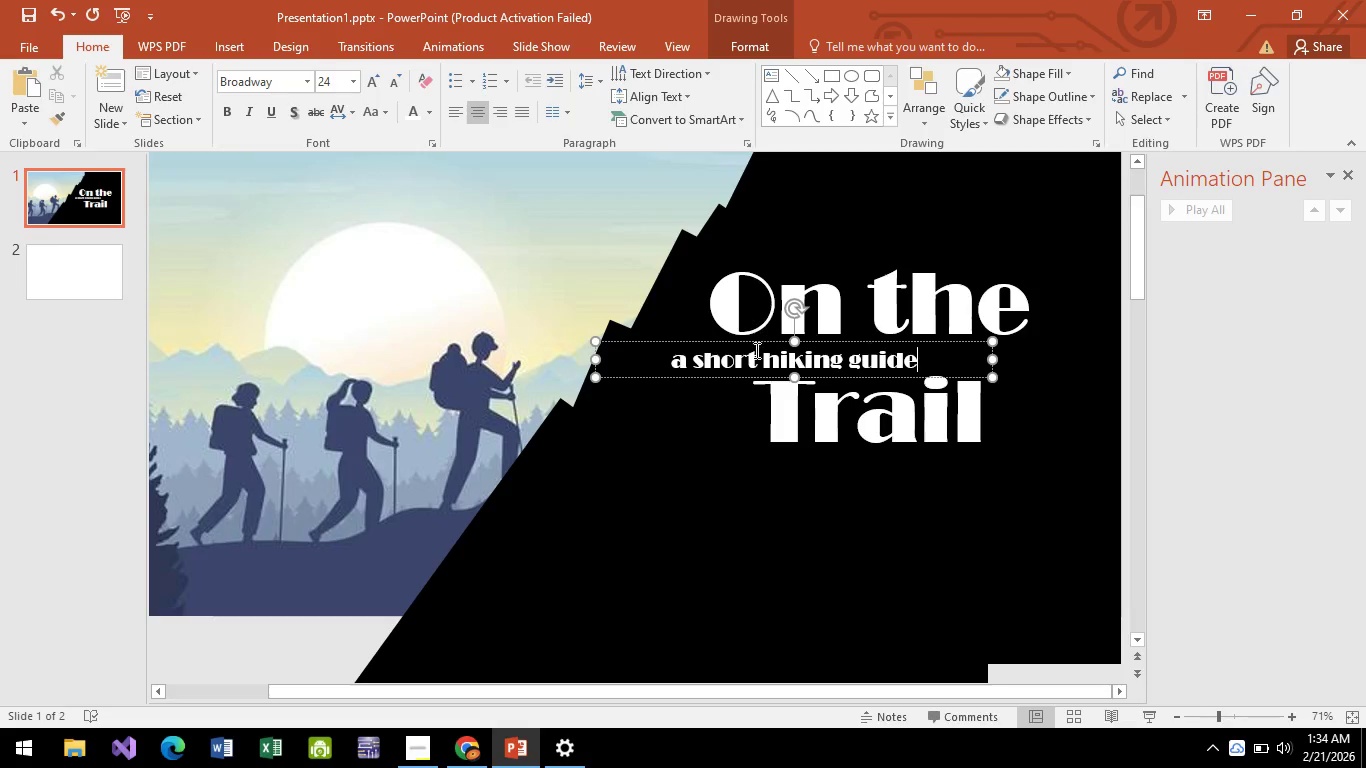 
key(Control+A)
 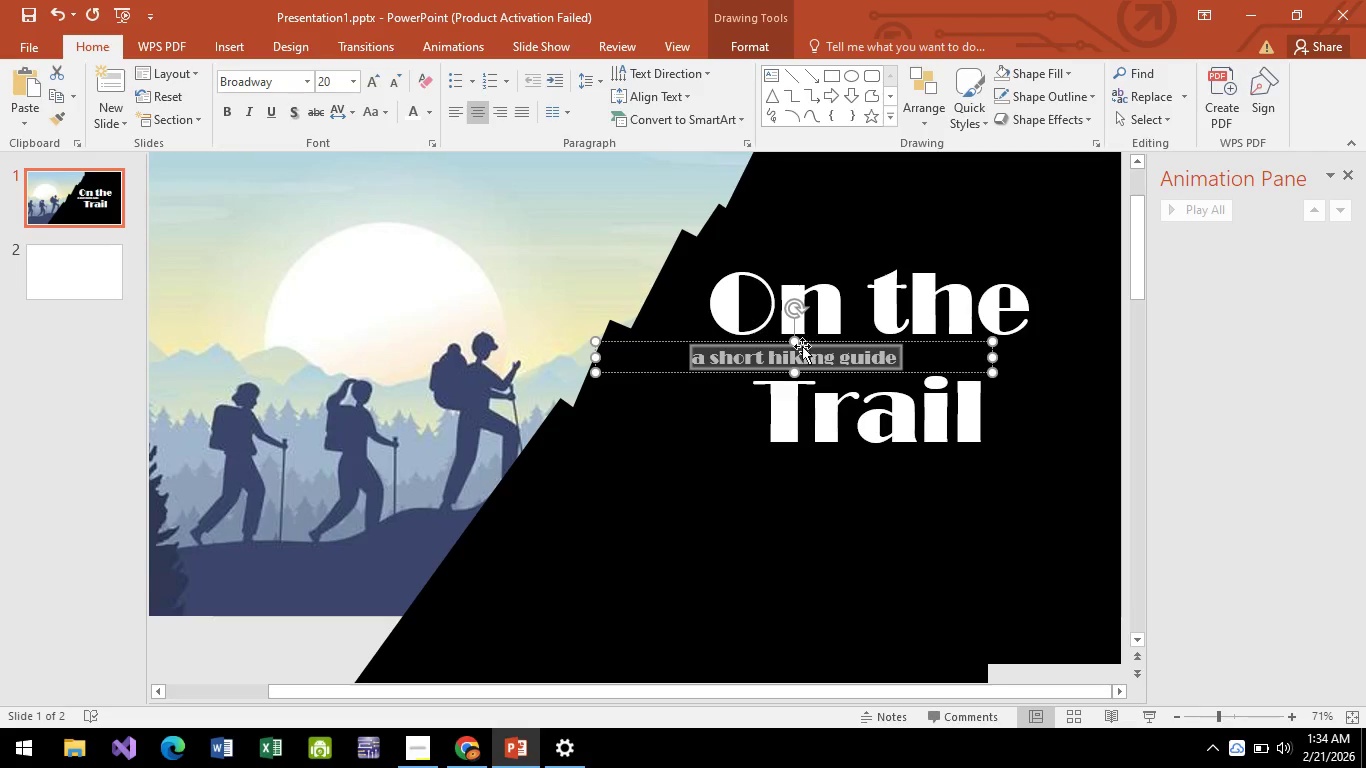 
left_click_drag(start_coordinate=[907, 340], to_coordinate=[994, 441])
 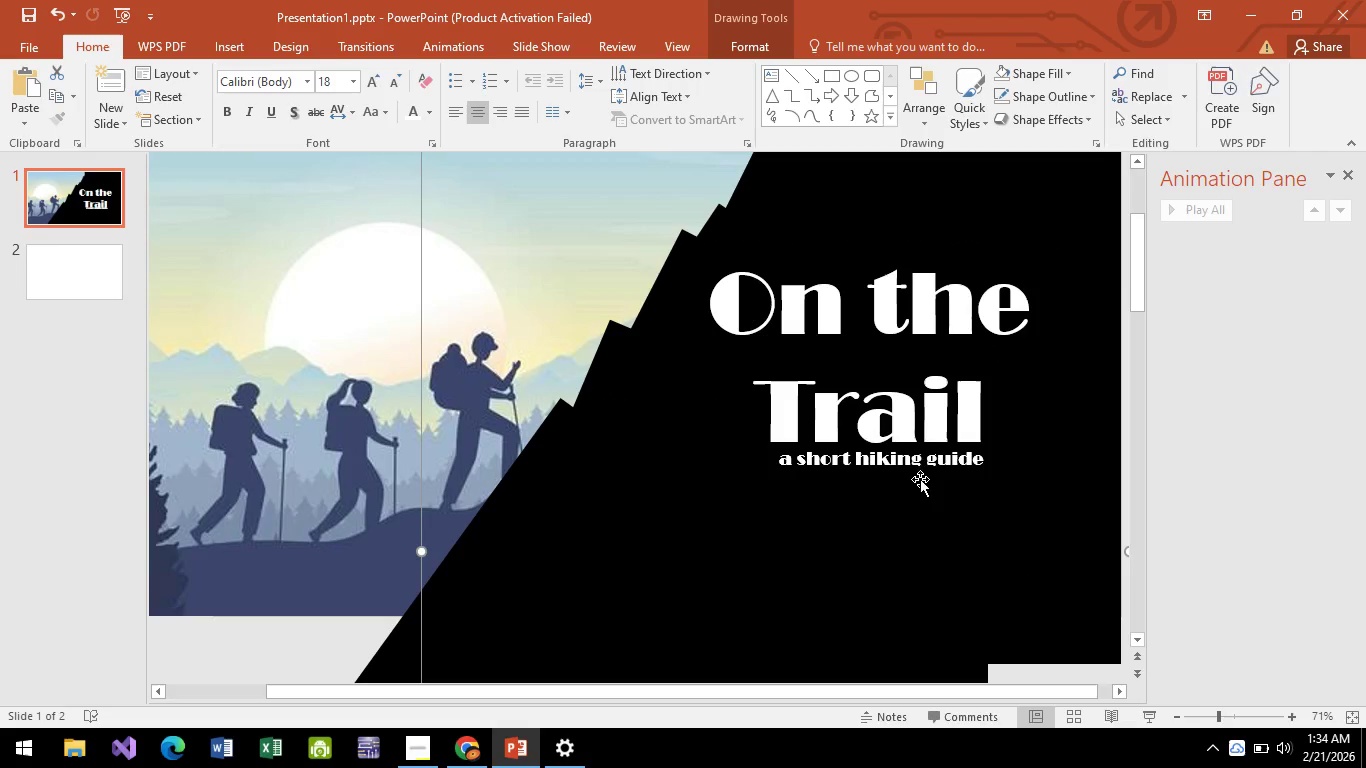 
left_click([919, 468])
 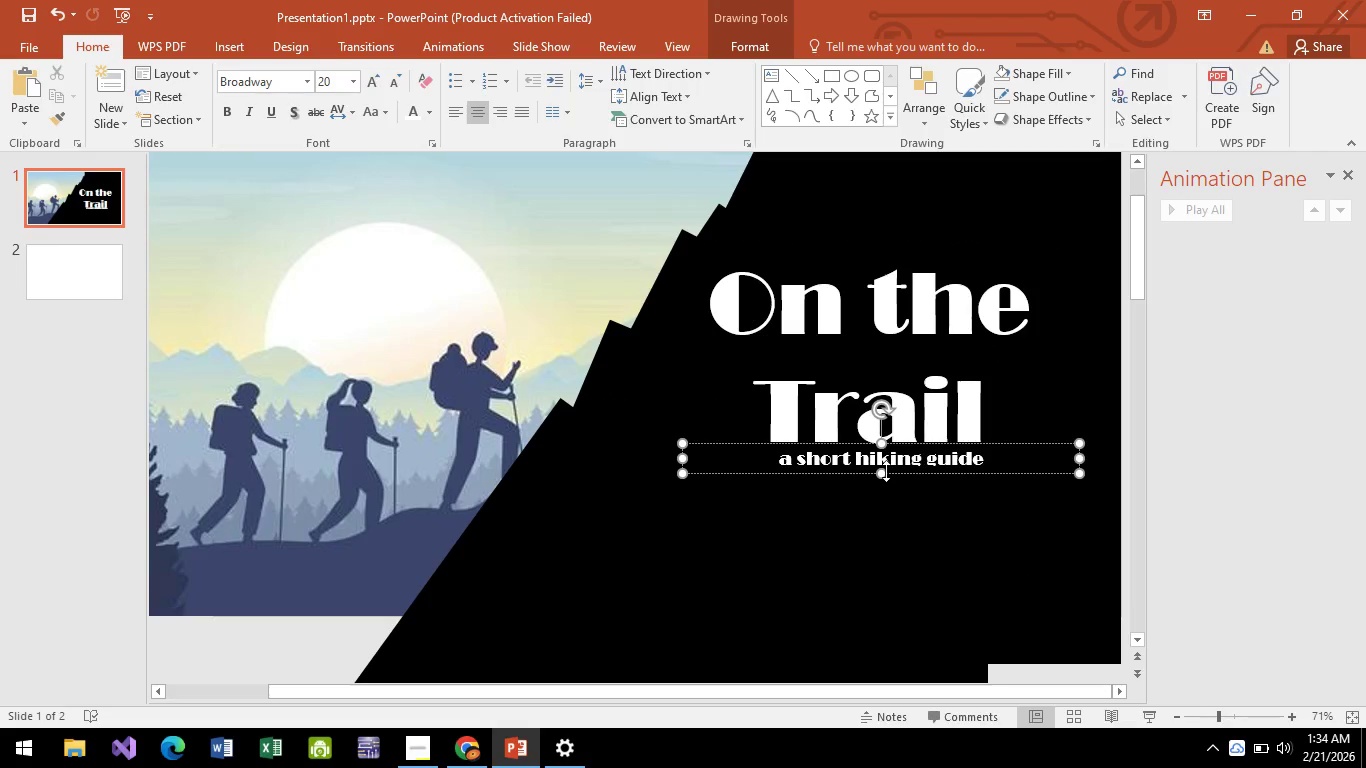 
left_click_drag(start_coordinate=[885, 472], to_coordinate=[886, 482])
 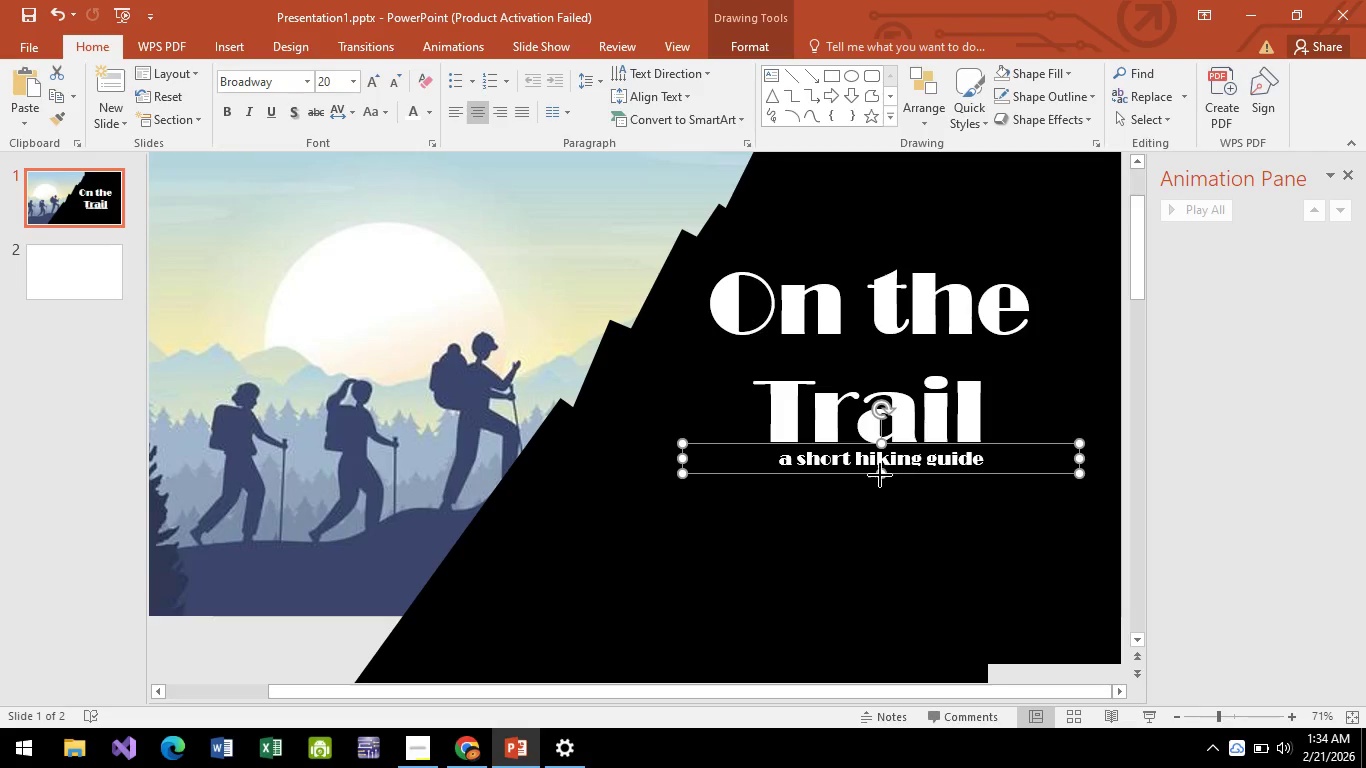 
left_click_drag(start_coordinate=[880, 474], to_coordinate=[884, 501])
 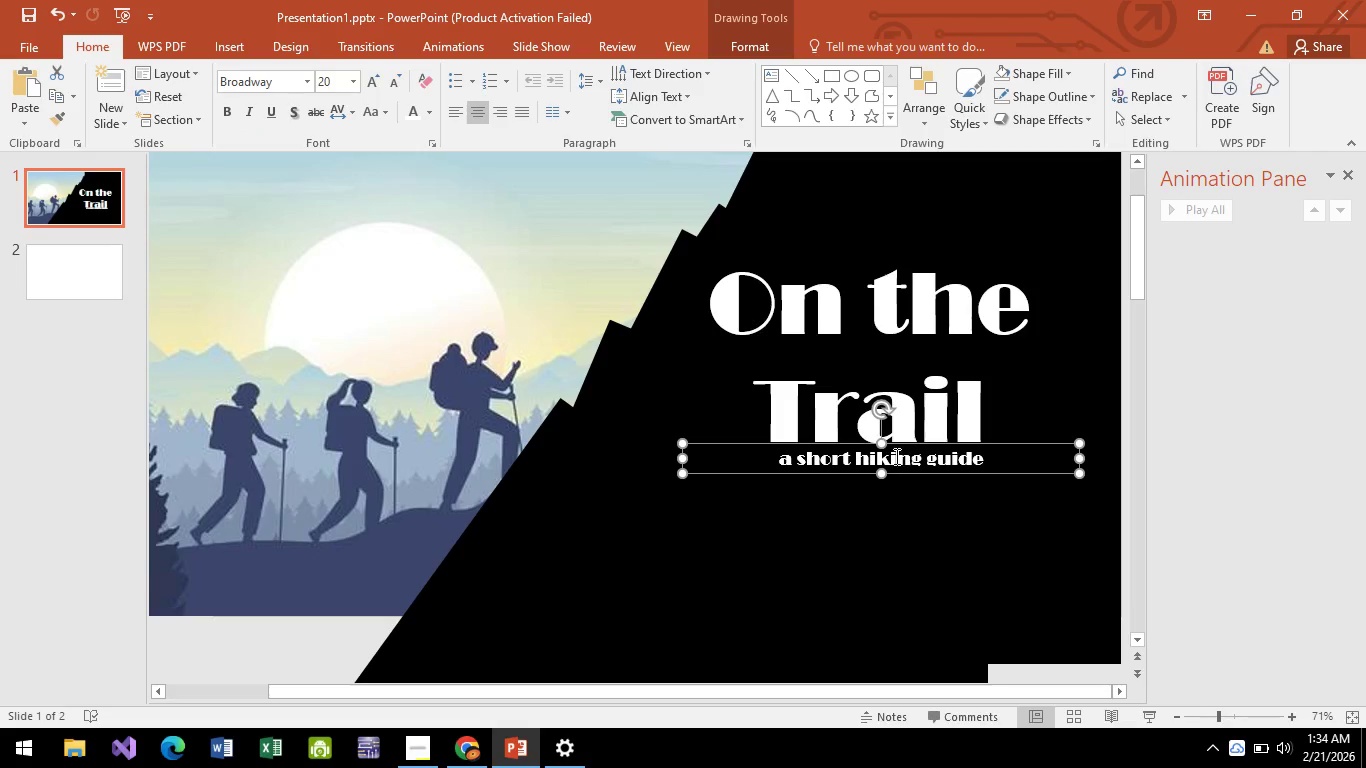 
double_click([897, 457])
 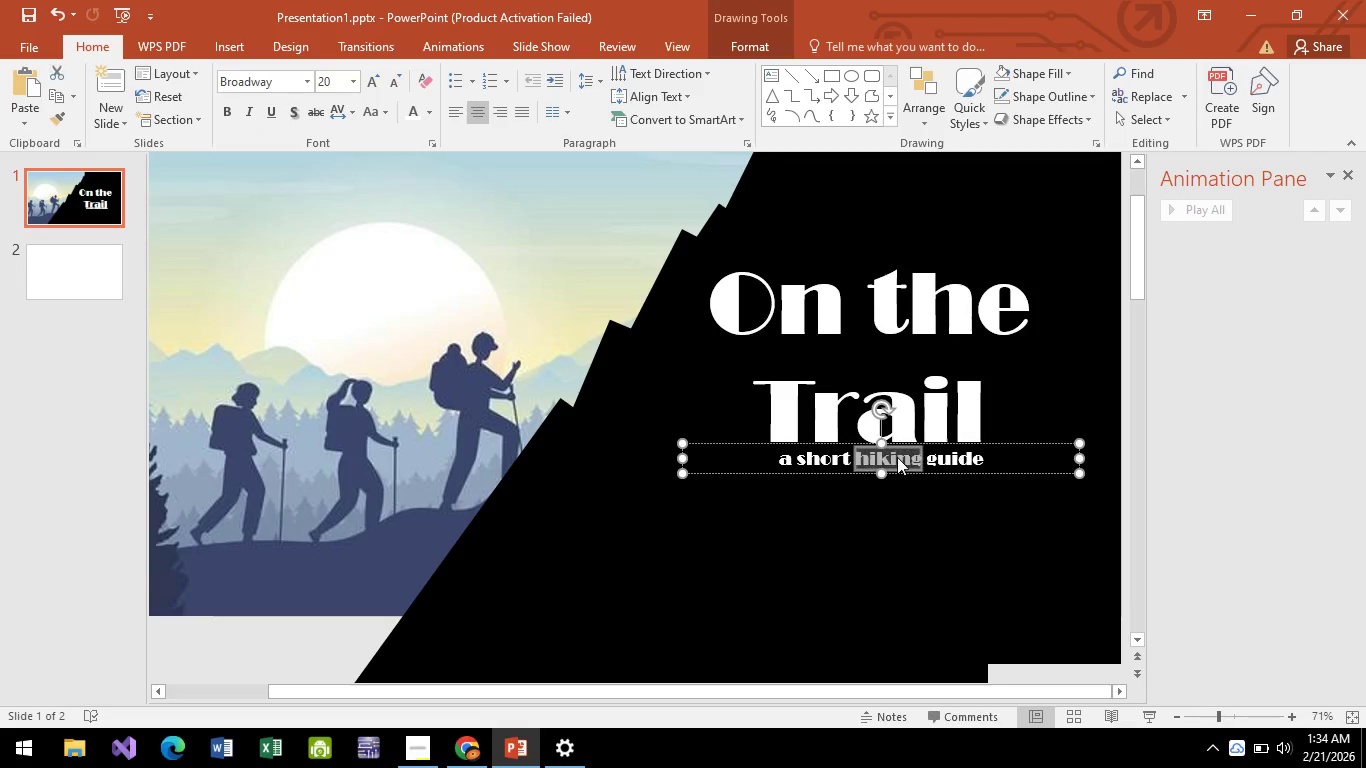 
key(Control+A)
 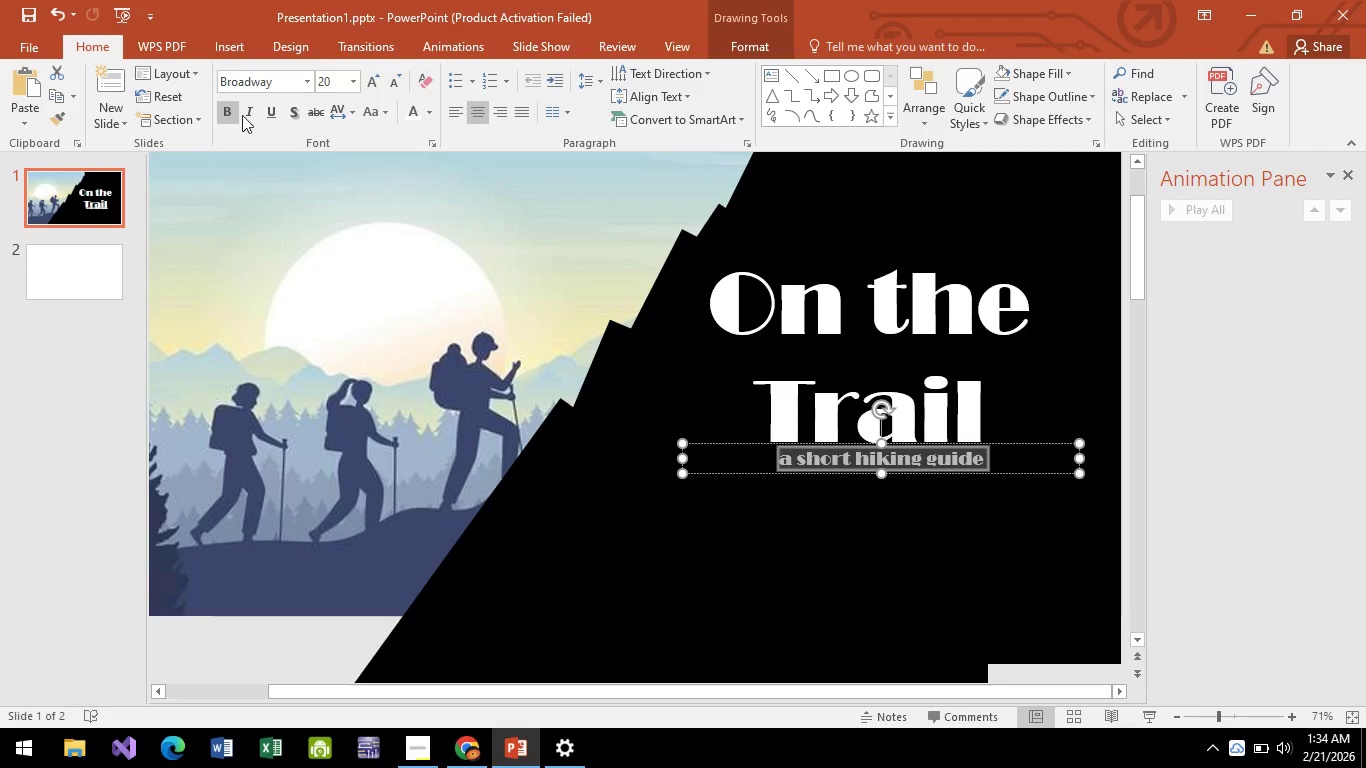 
left_click([243, 115])
 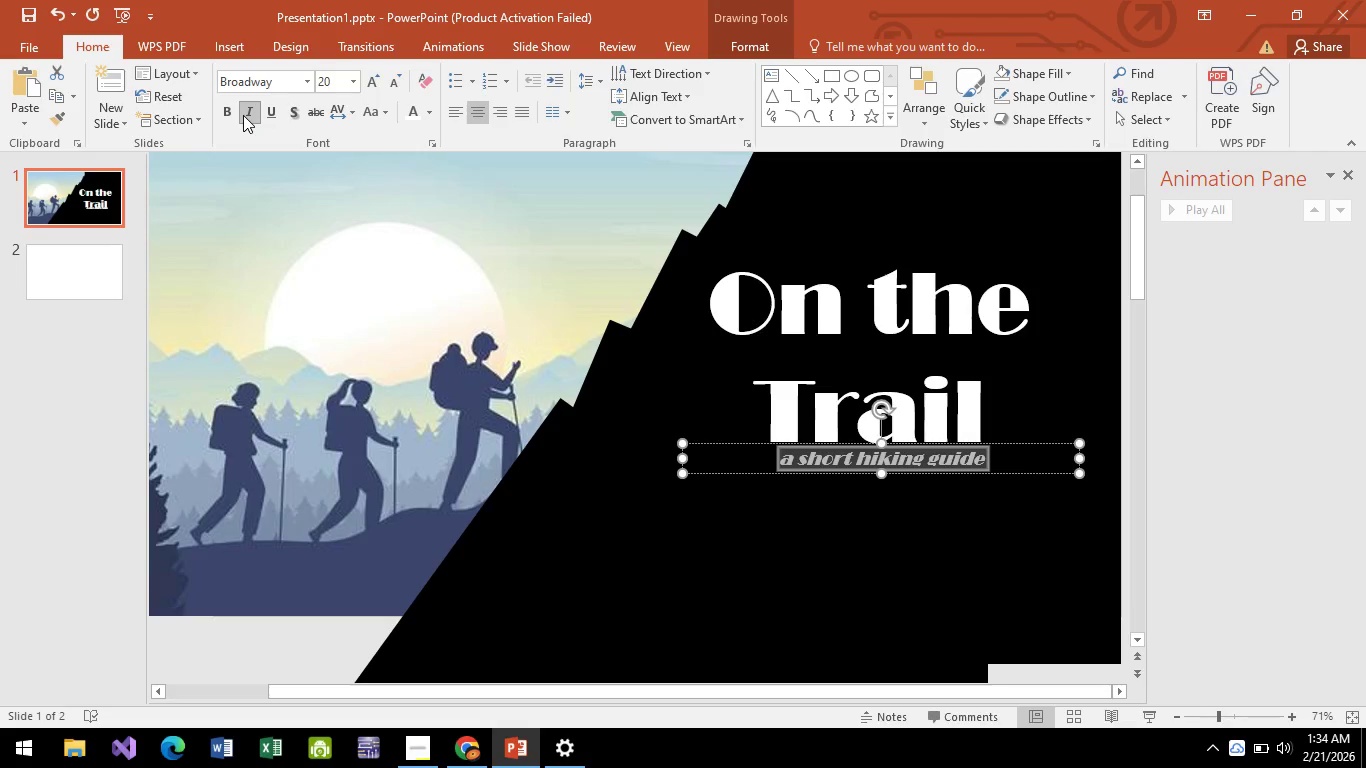 
left_click([243, 115])
 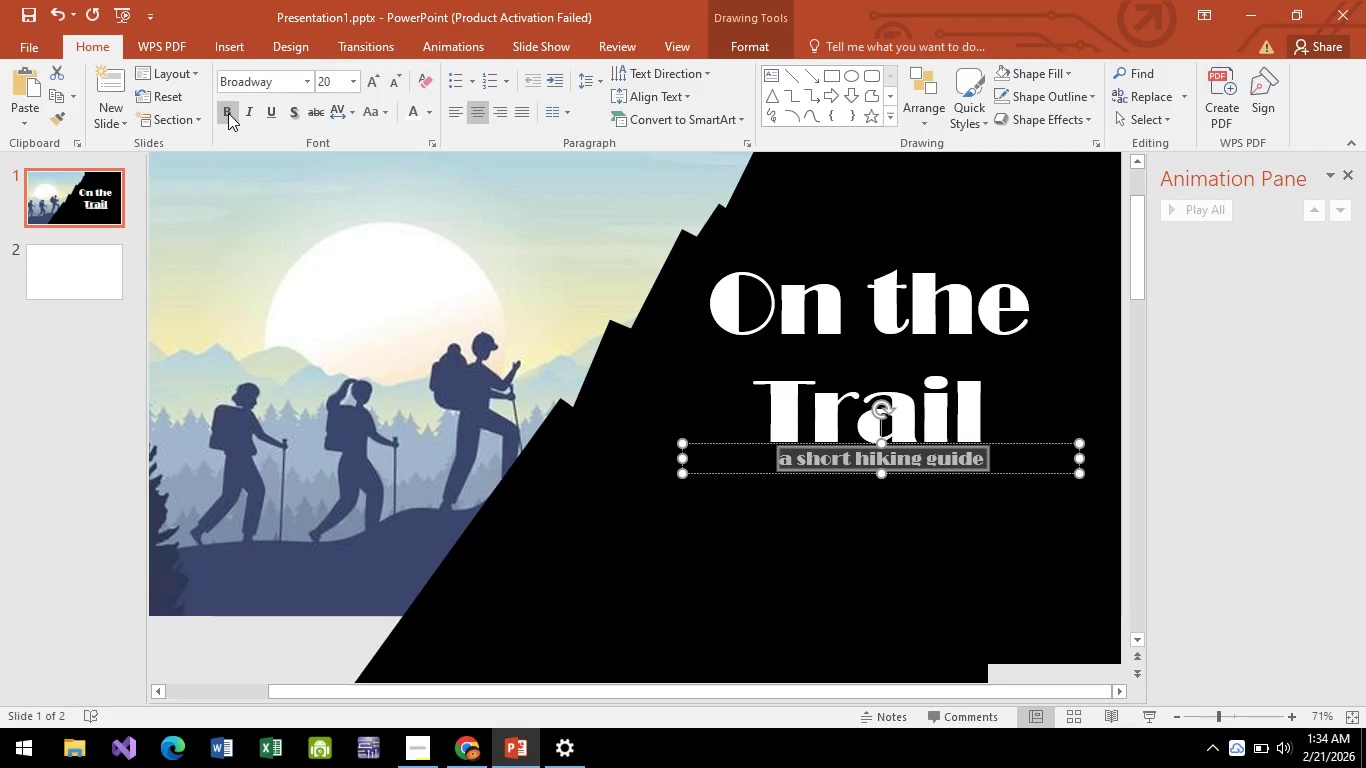 
left_click([228, 113])
 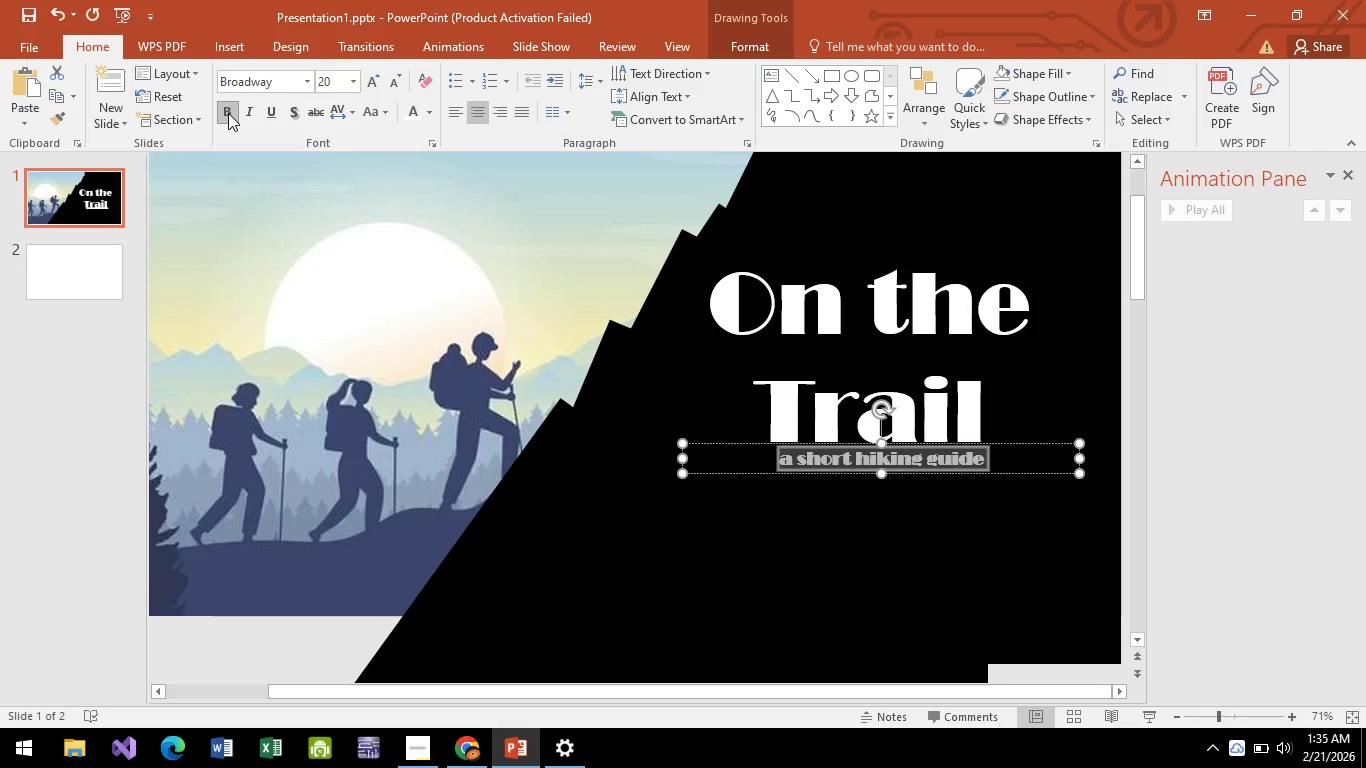 
left_click([228, 113])
 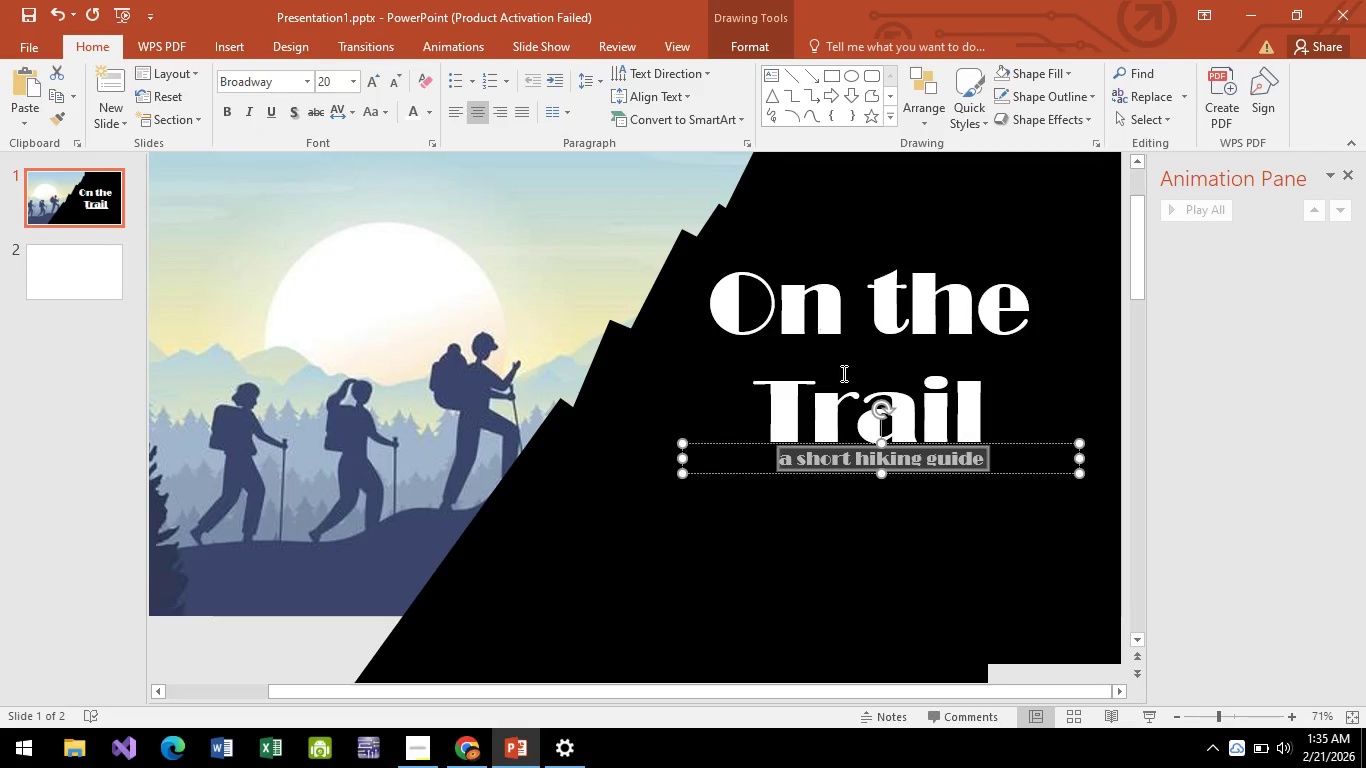 
double_click([842, 373])
 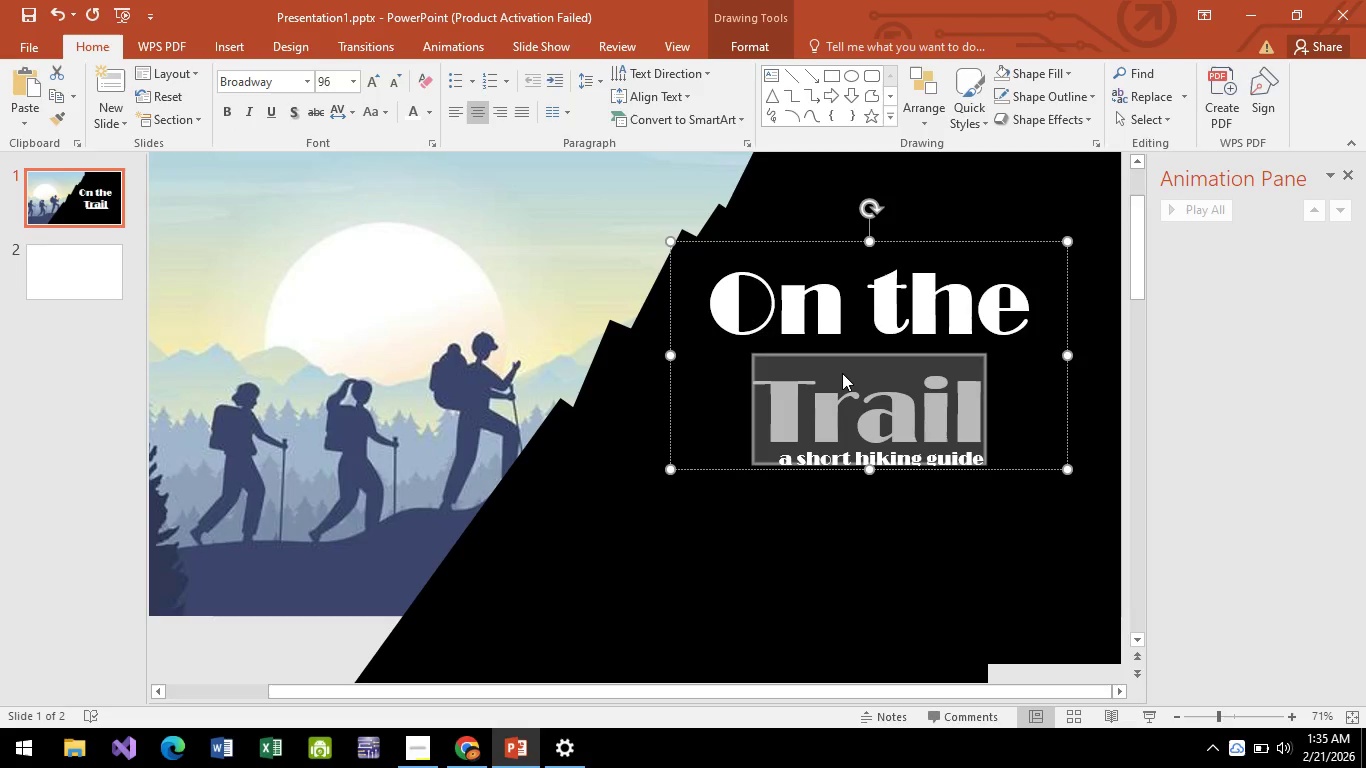 
key(Control+A)
 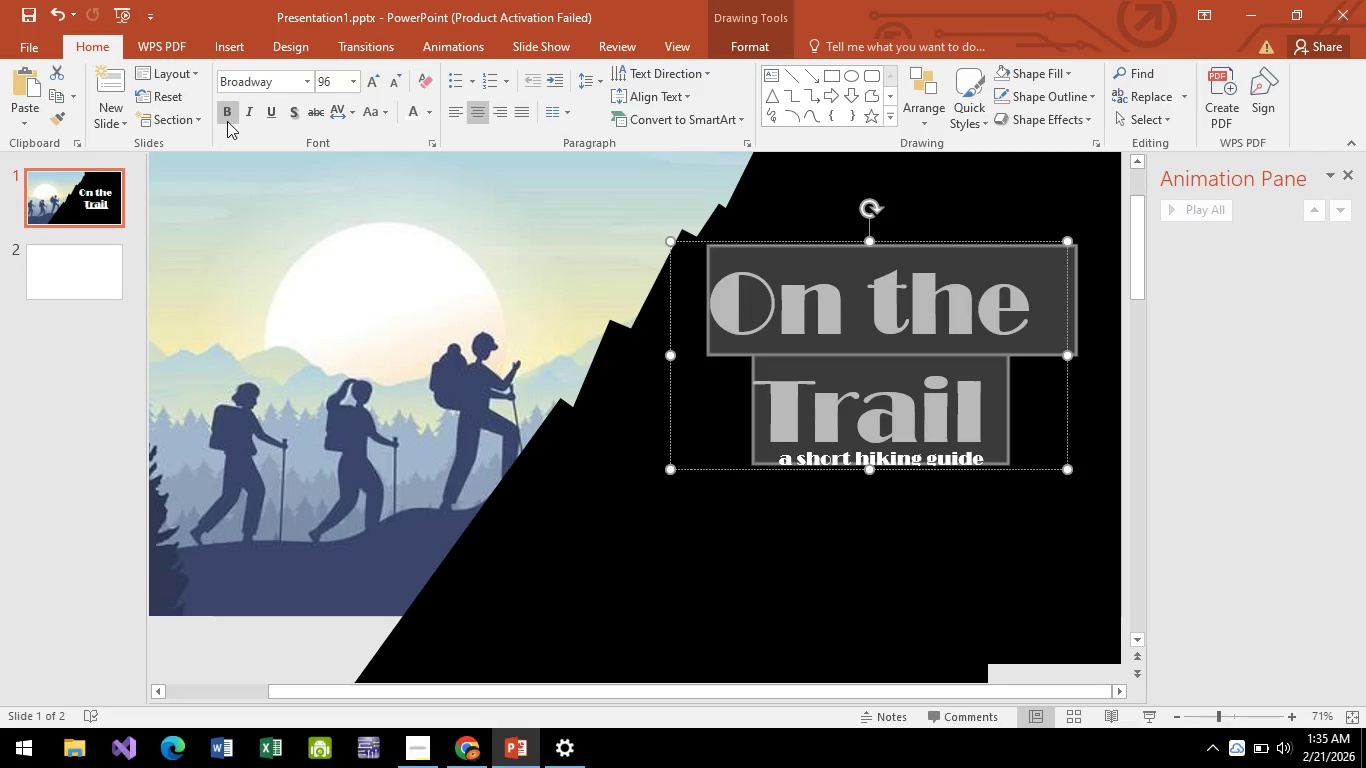 
left_click([227, 120])
 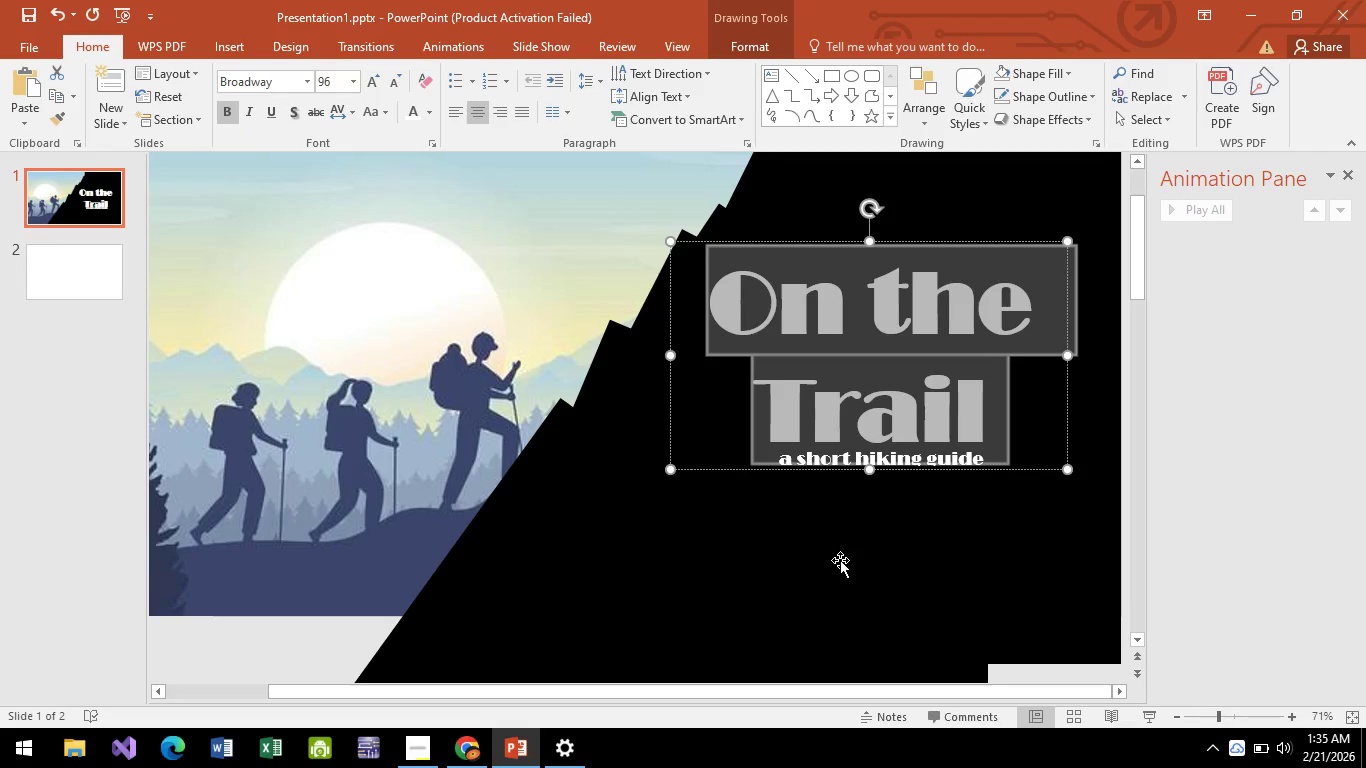 
left_click([840, 560])
 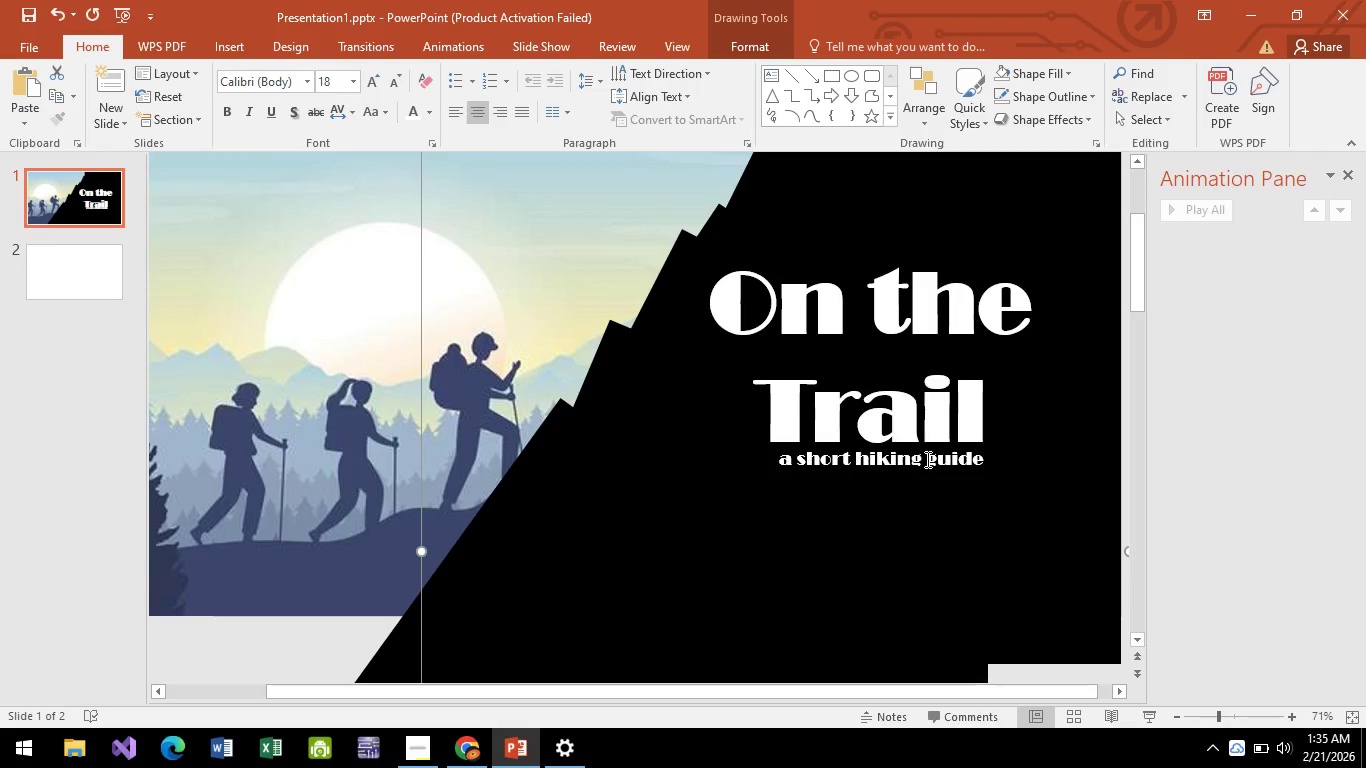 
left_click([926, 458])
 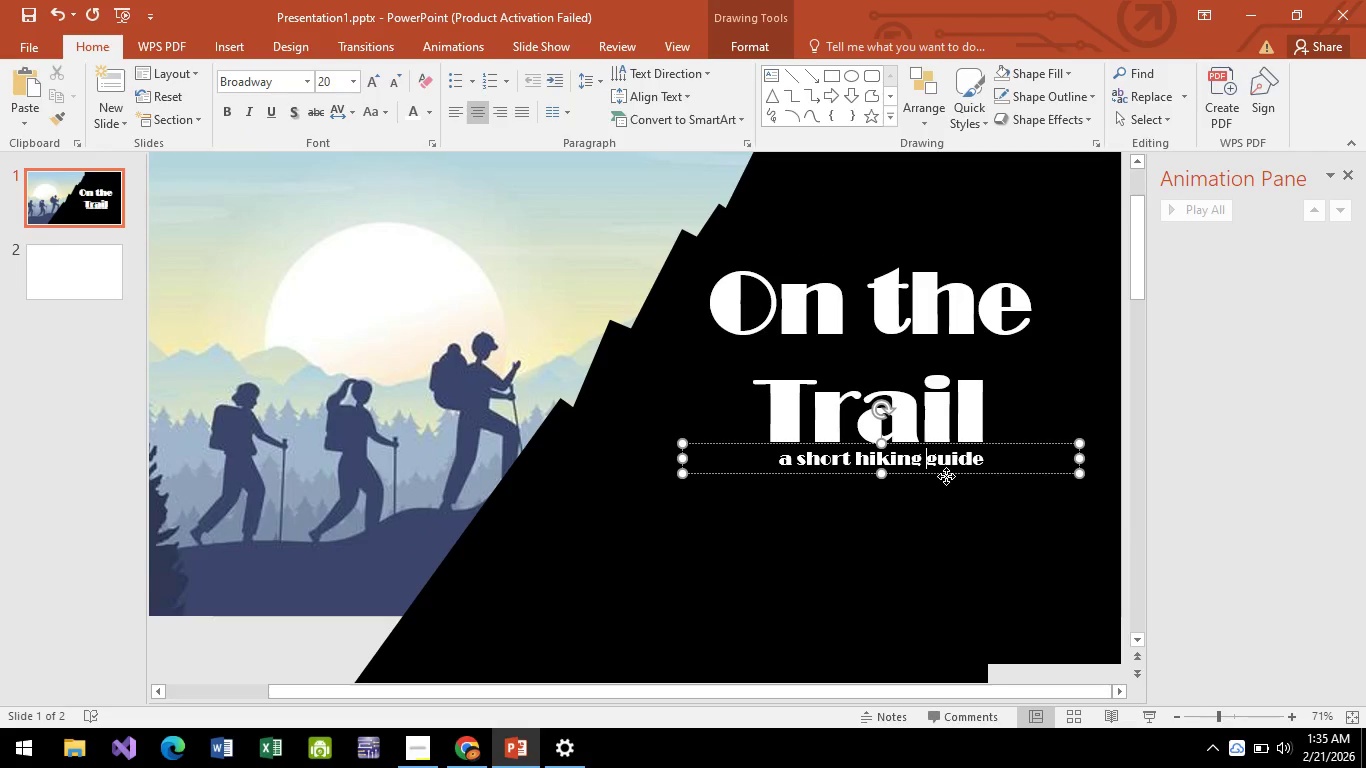 
left_click([946, 476])
 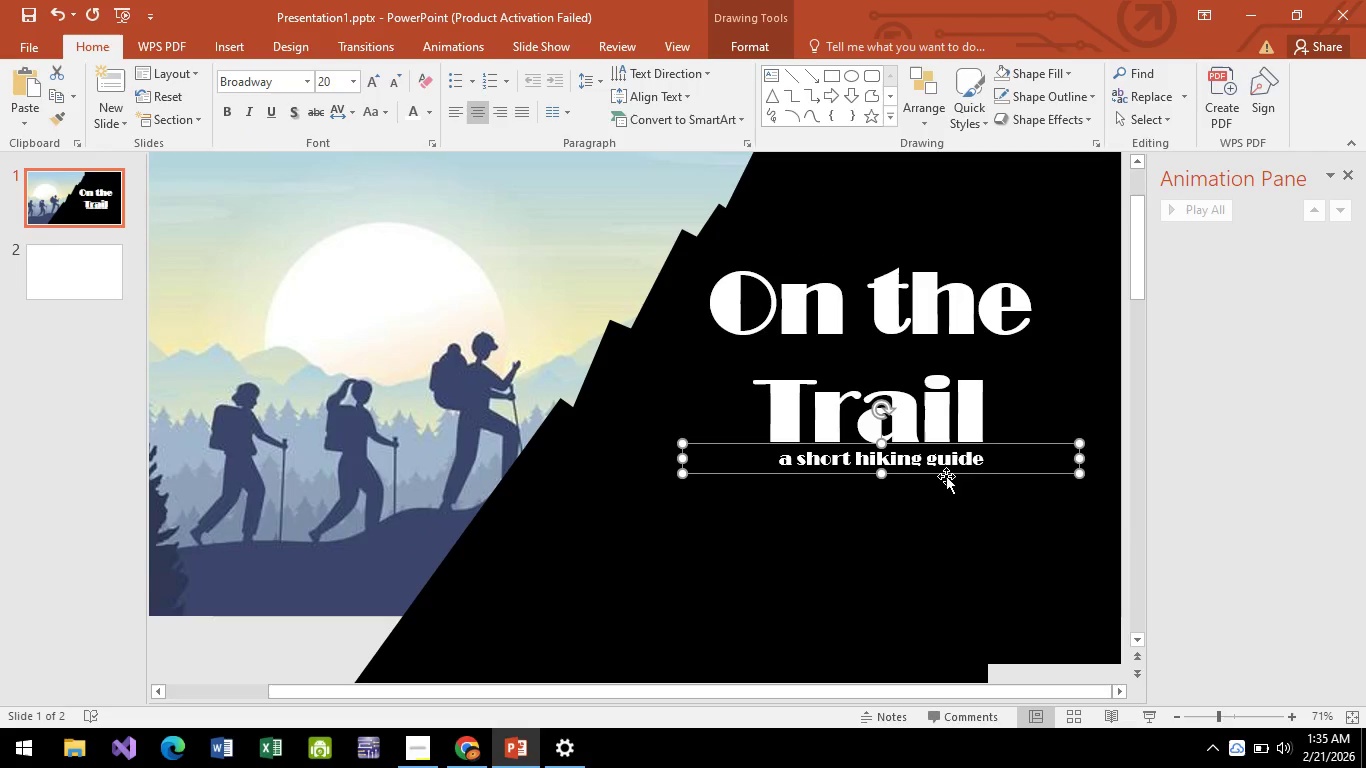 
key(ArrowDown)
 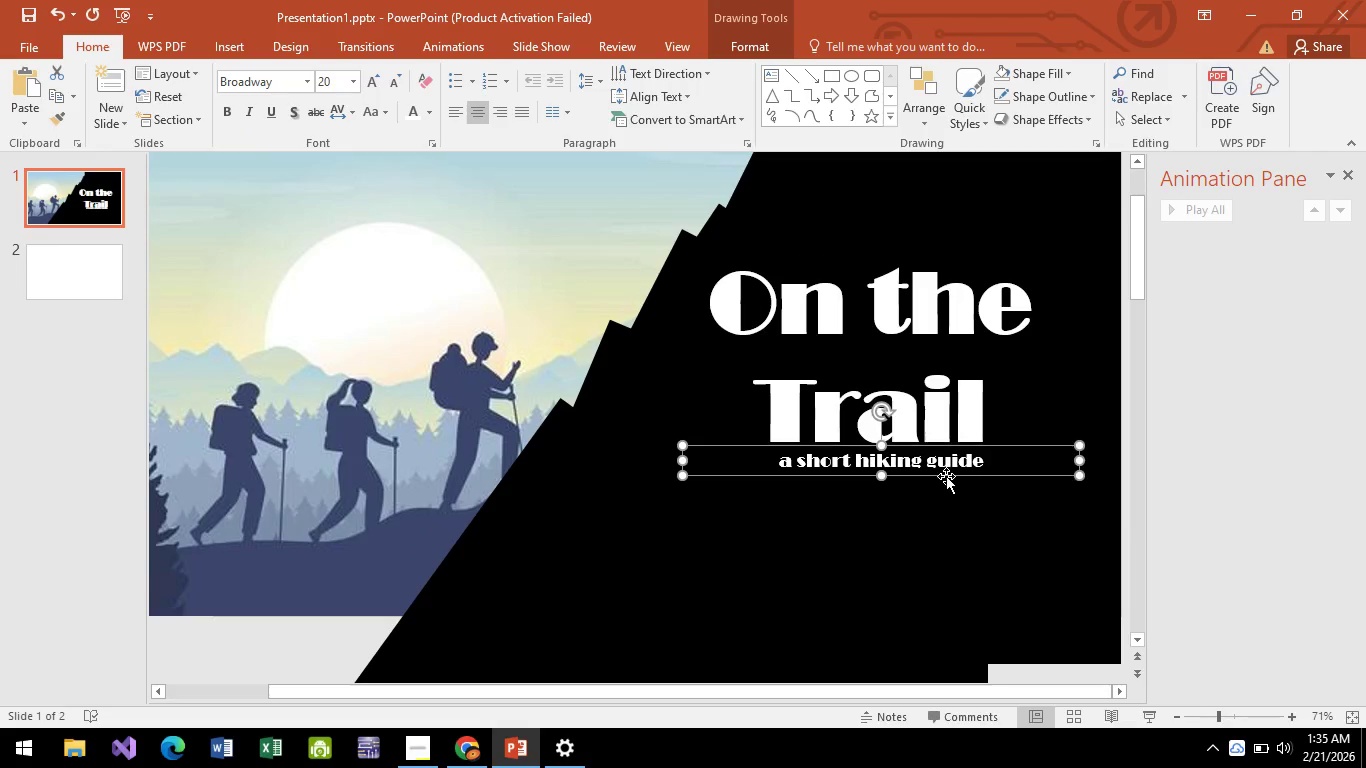 
hold_key(key=ArrowDown, duration=0.66)
 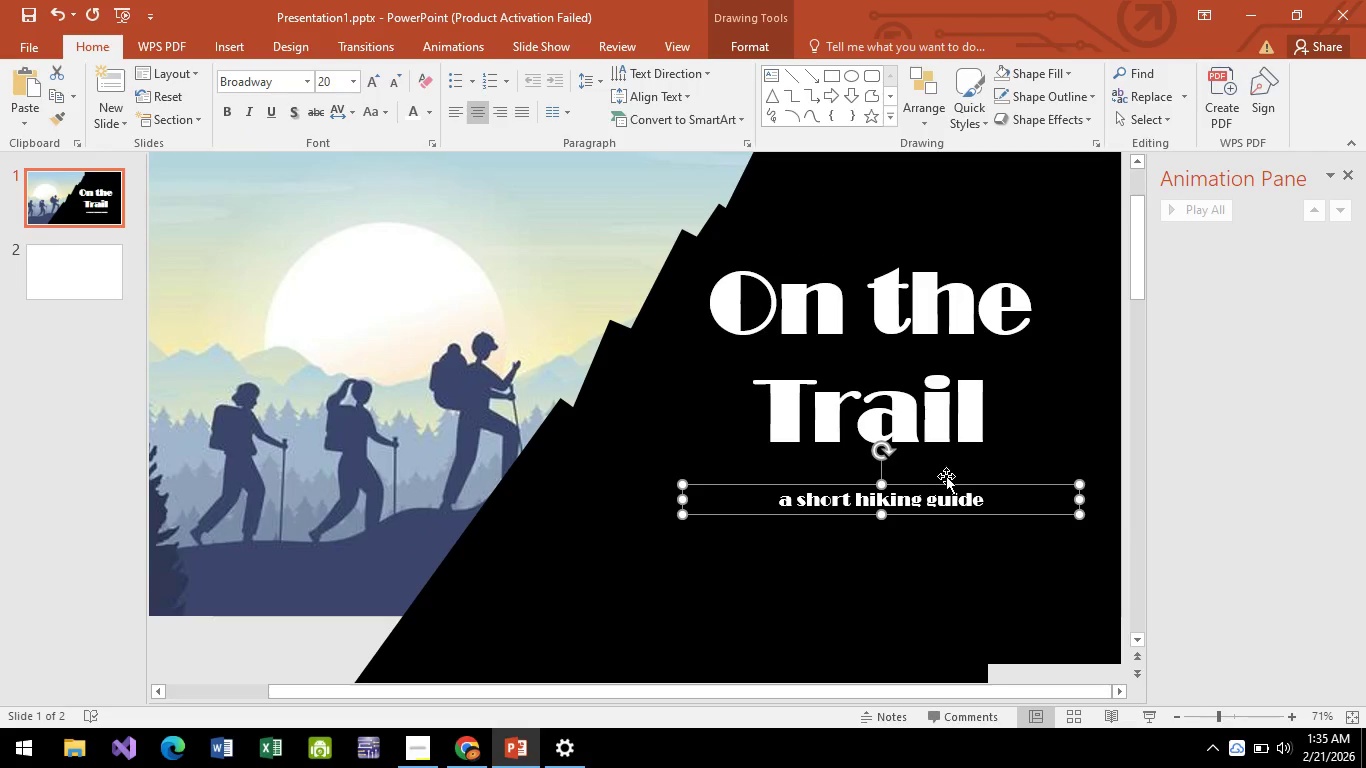 
key(ArrowUp)
 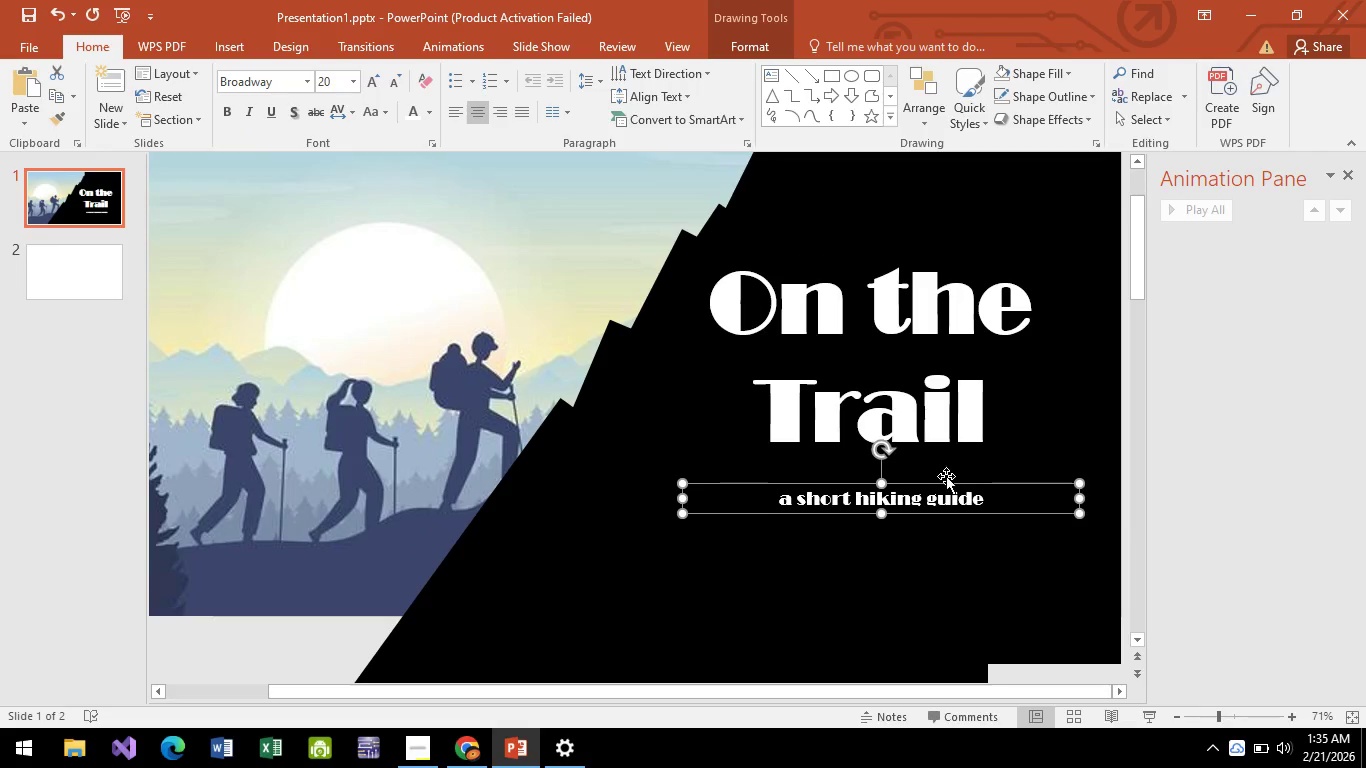 
key(ArrowUp)
 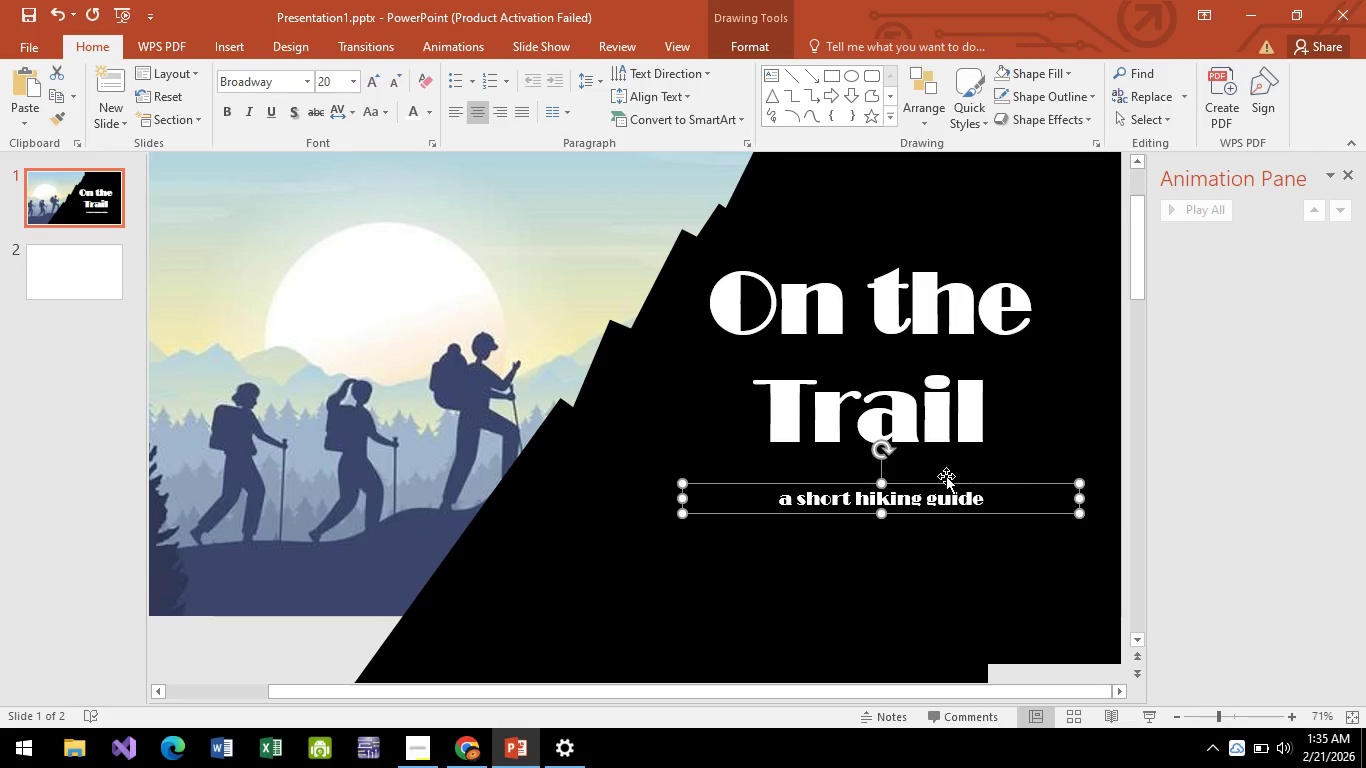 
key(ArrowUp)
 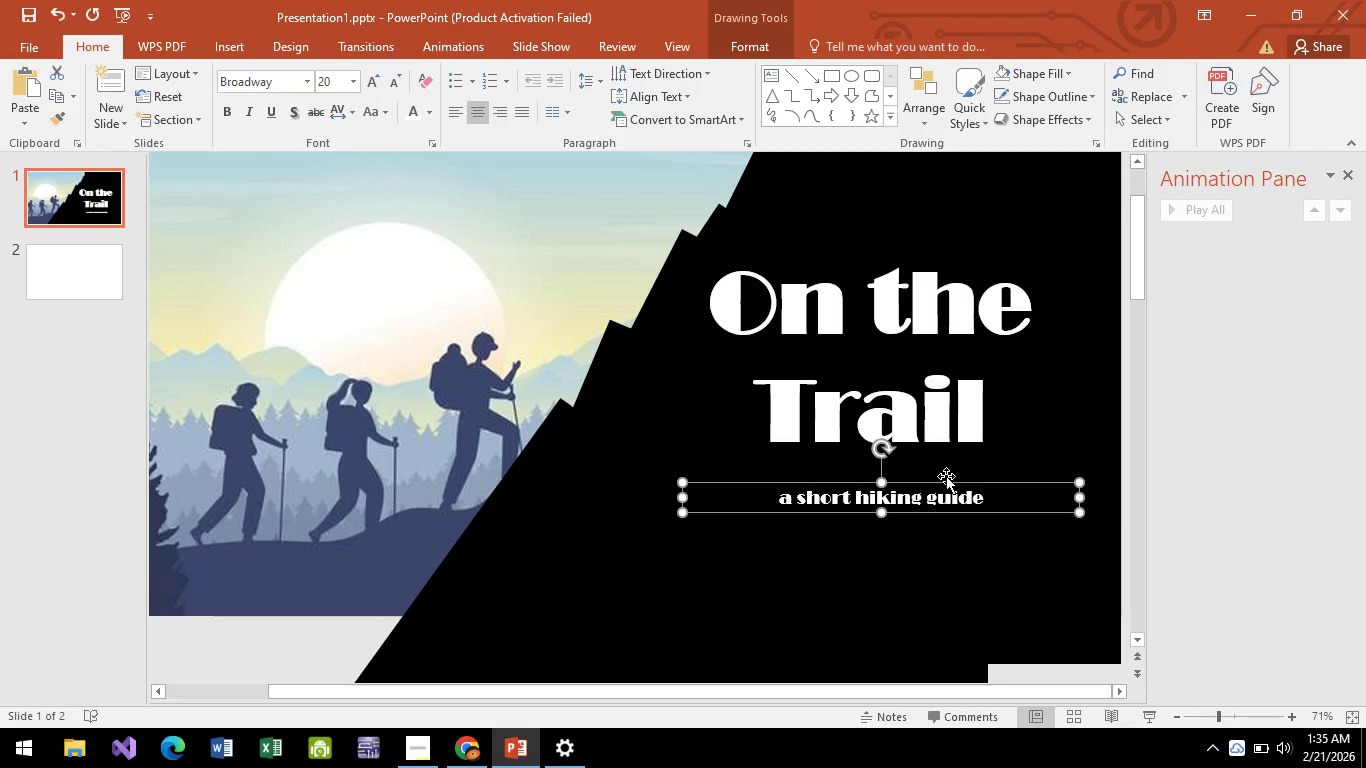 
key(ArrowUp)
 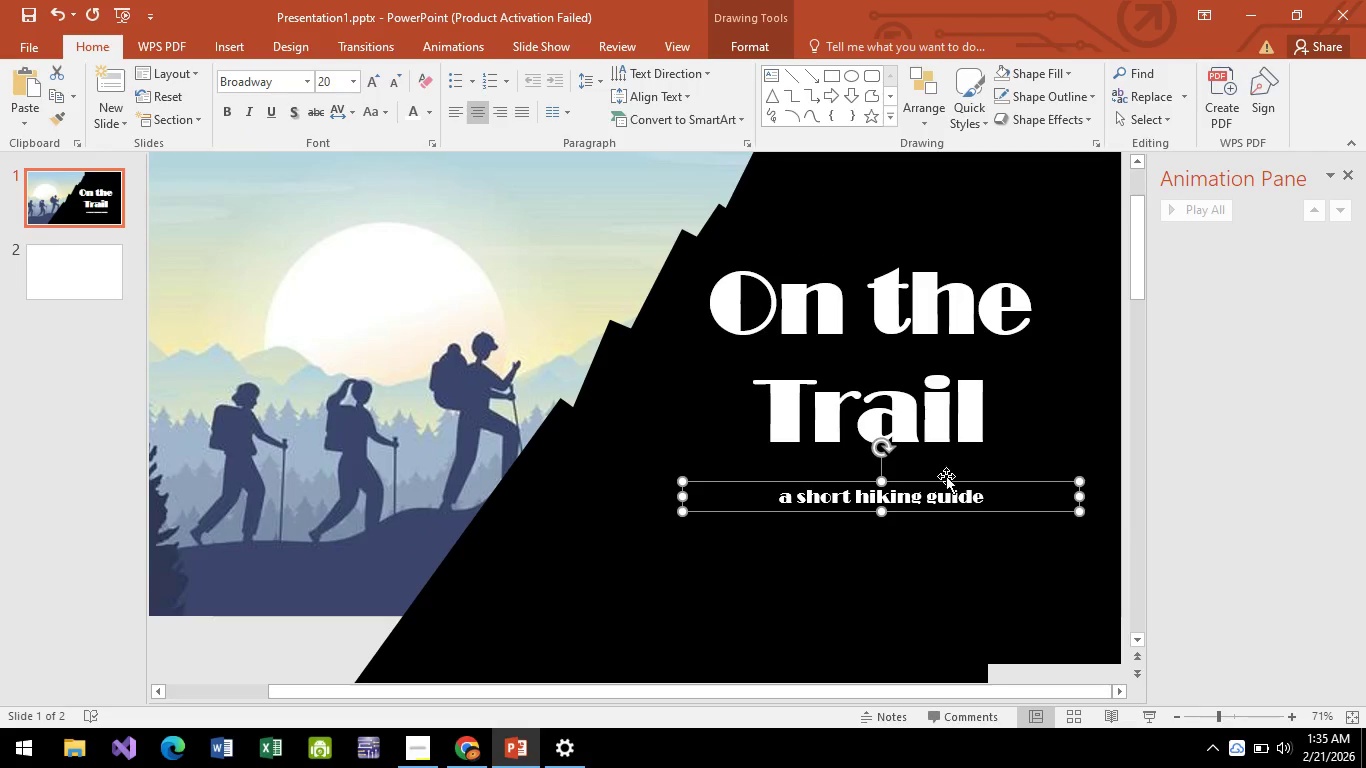 
key(ArrowUp)
 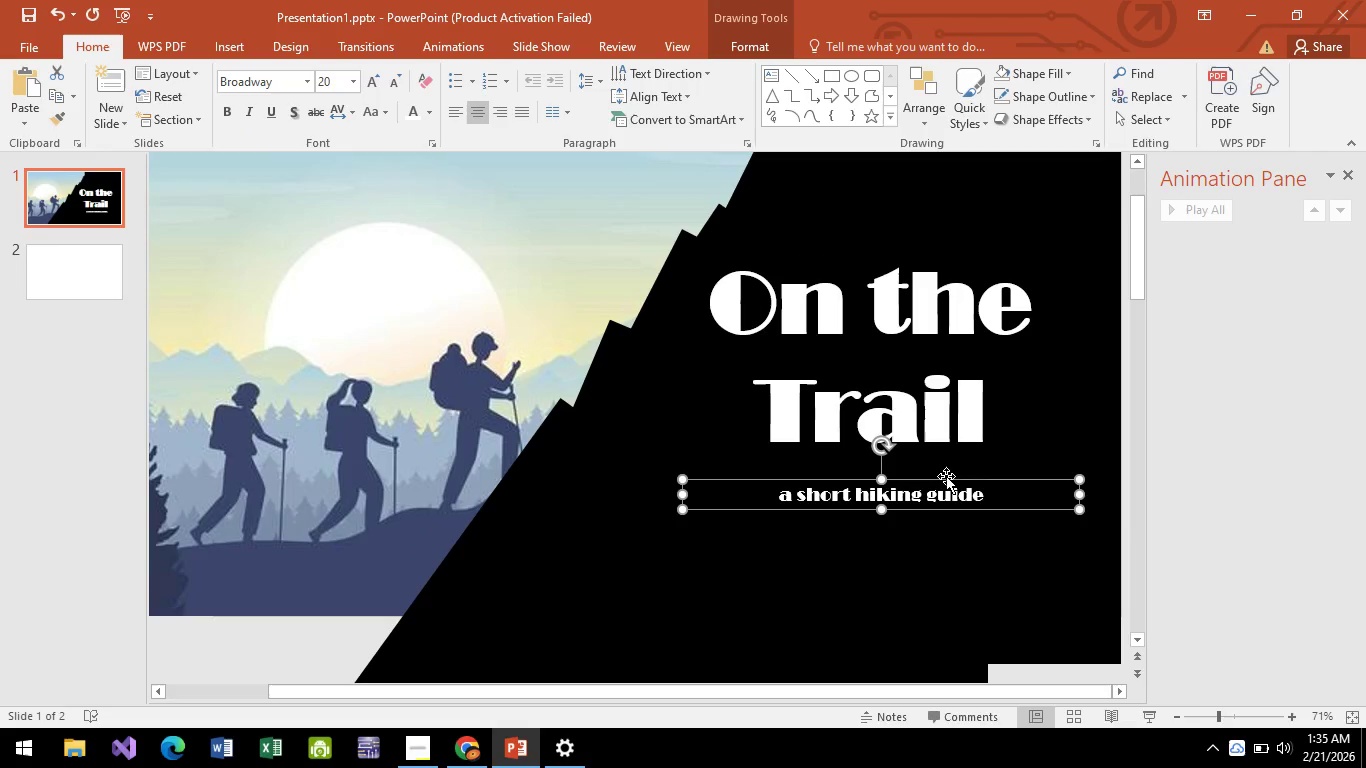 
key(ArrowUp)
 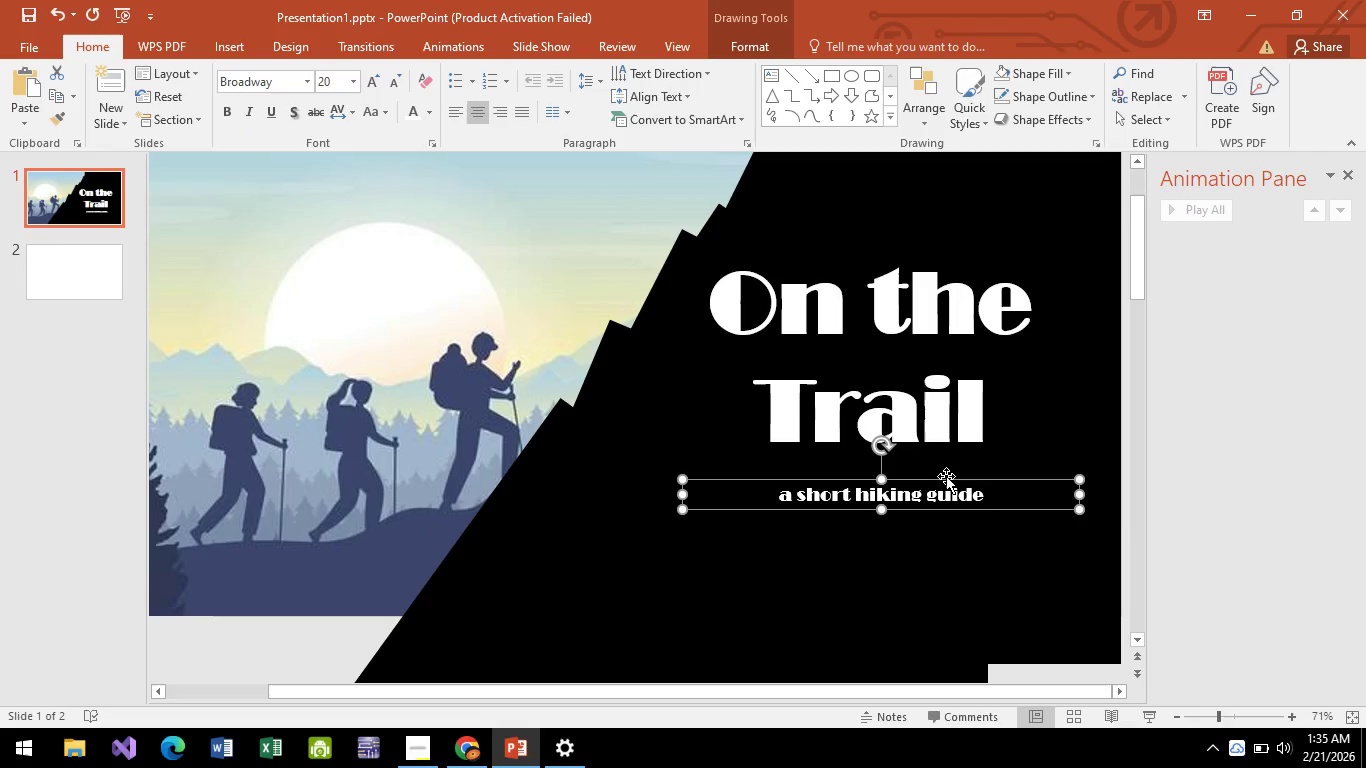 
key(ArrowUp)
 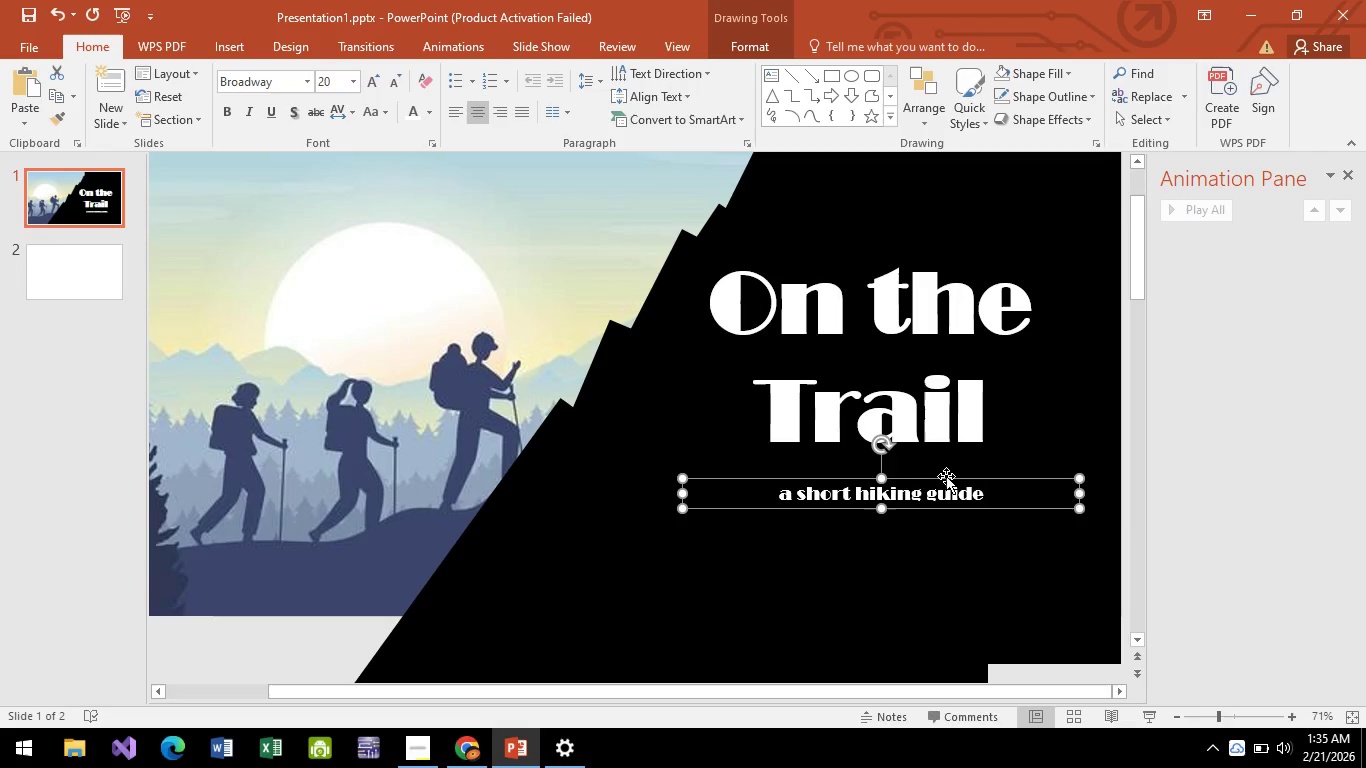 
key(ArrowUp)
 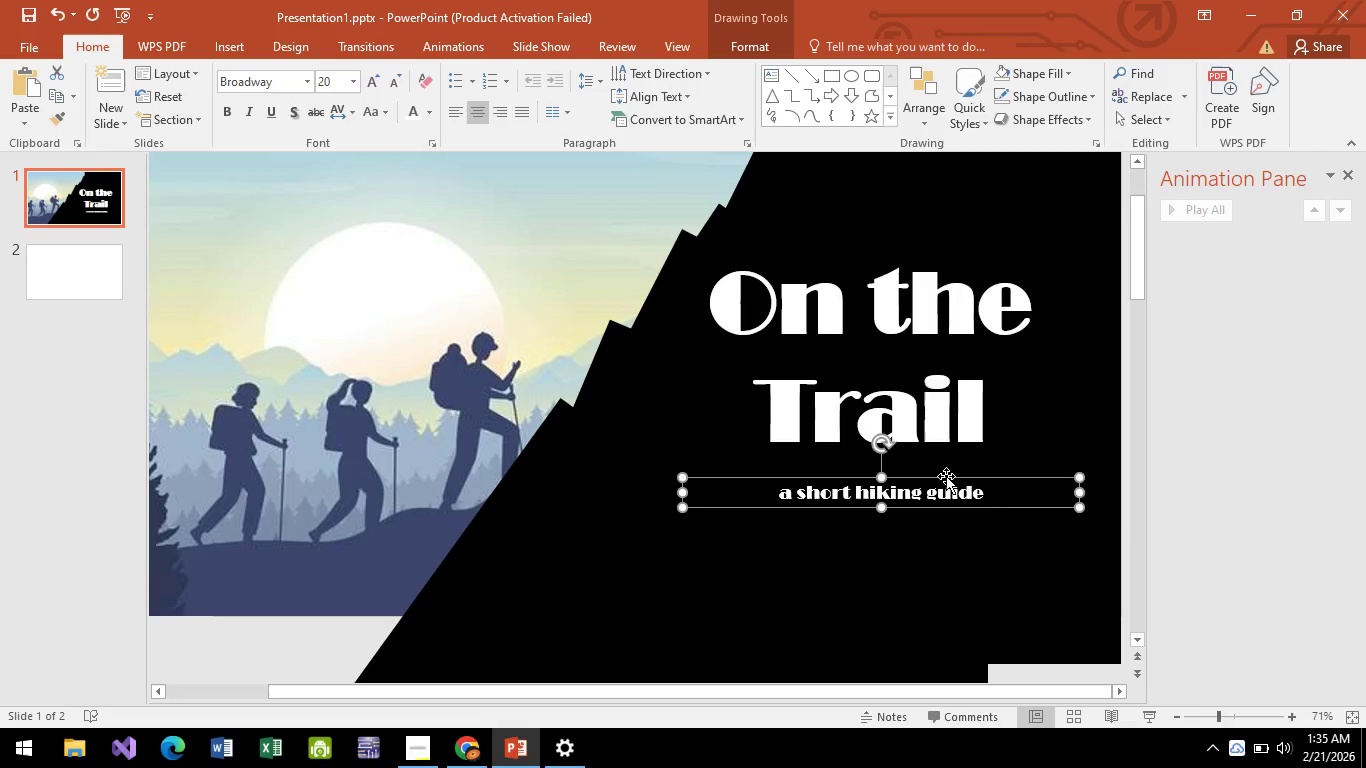 
key(ArrowUp)
 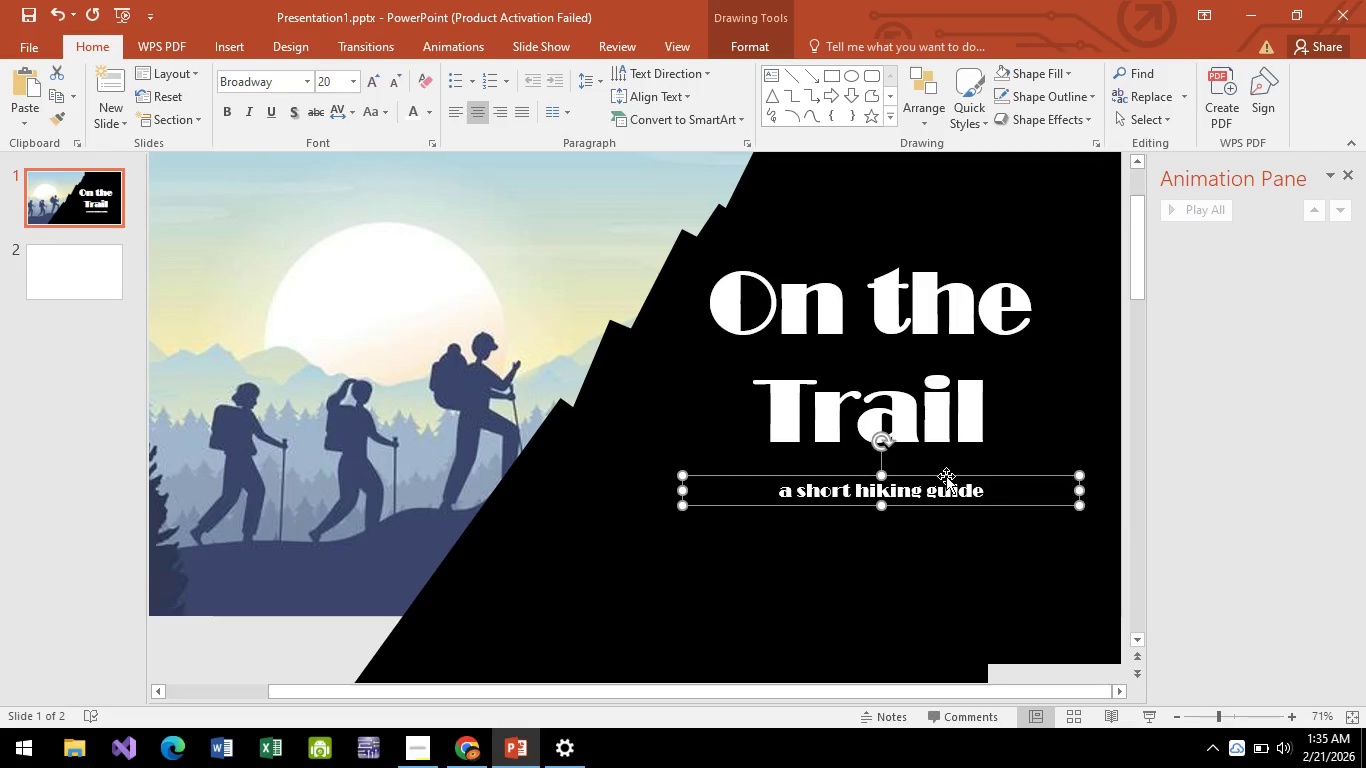 
key(ArrowUp)
 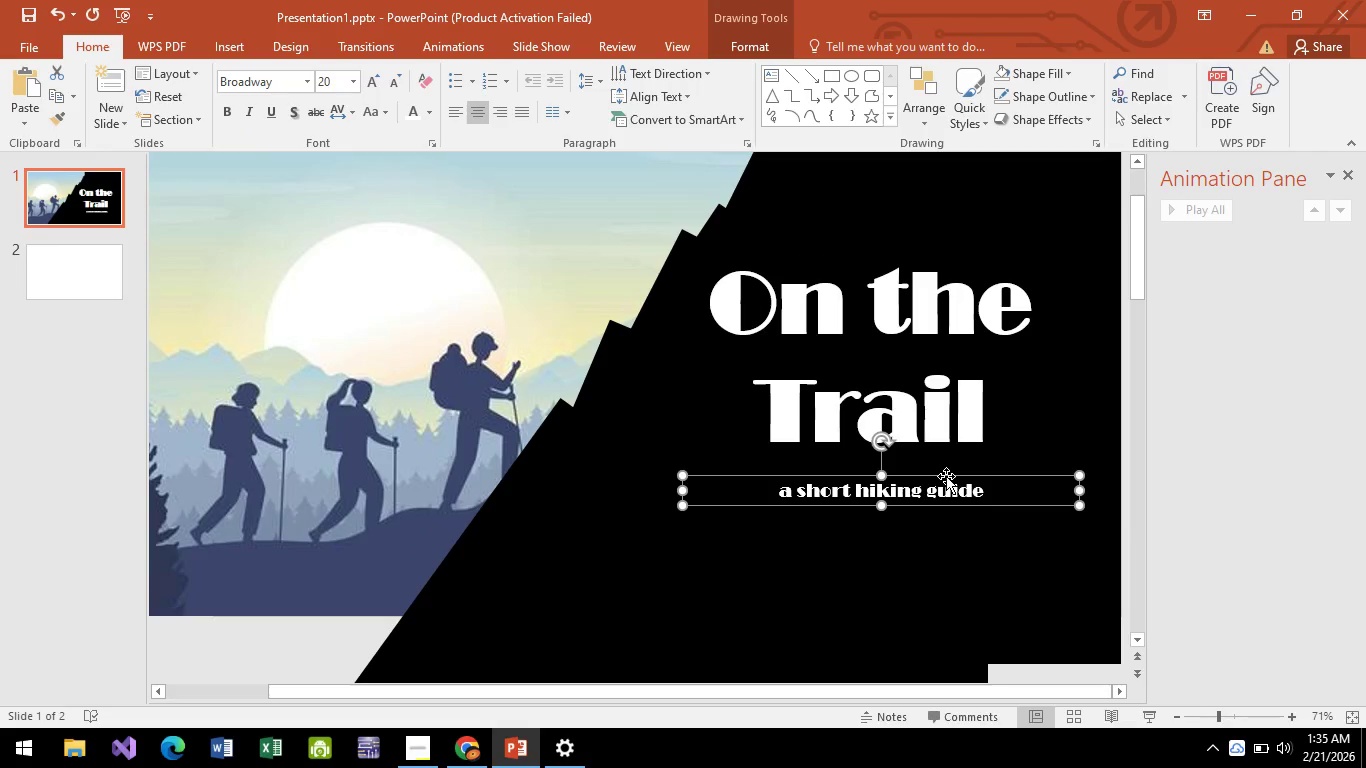 
hold_key(key=ArrowUp, duration=0.53)
 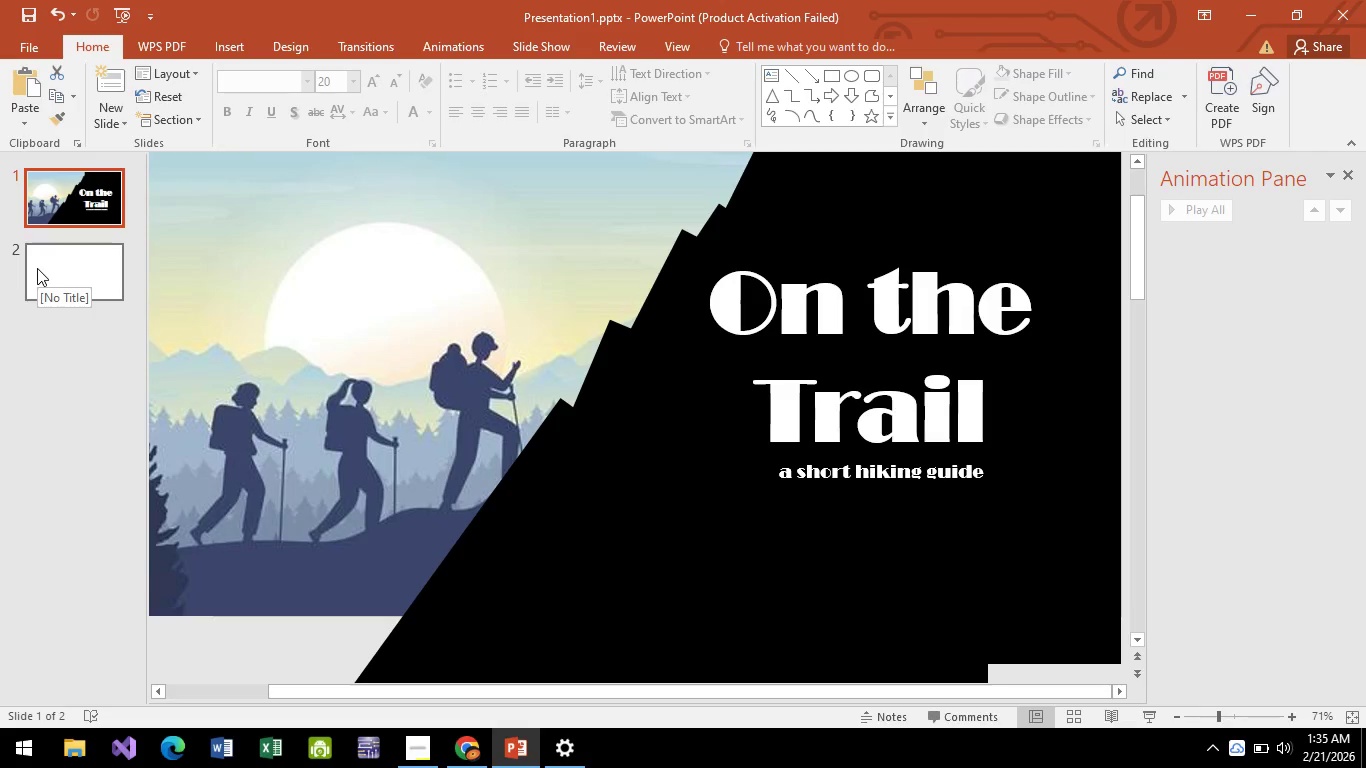 
wait(5.17)
 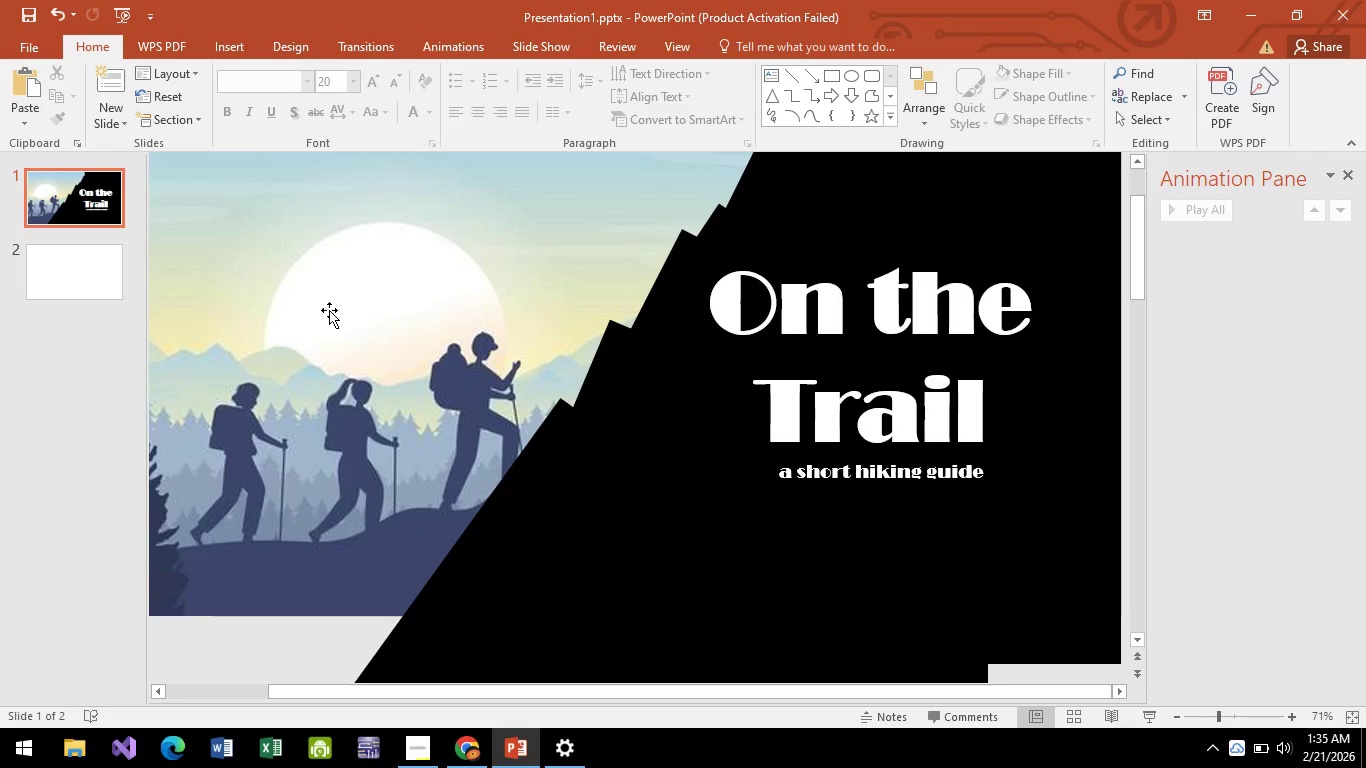 
left_click([37, 268])
 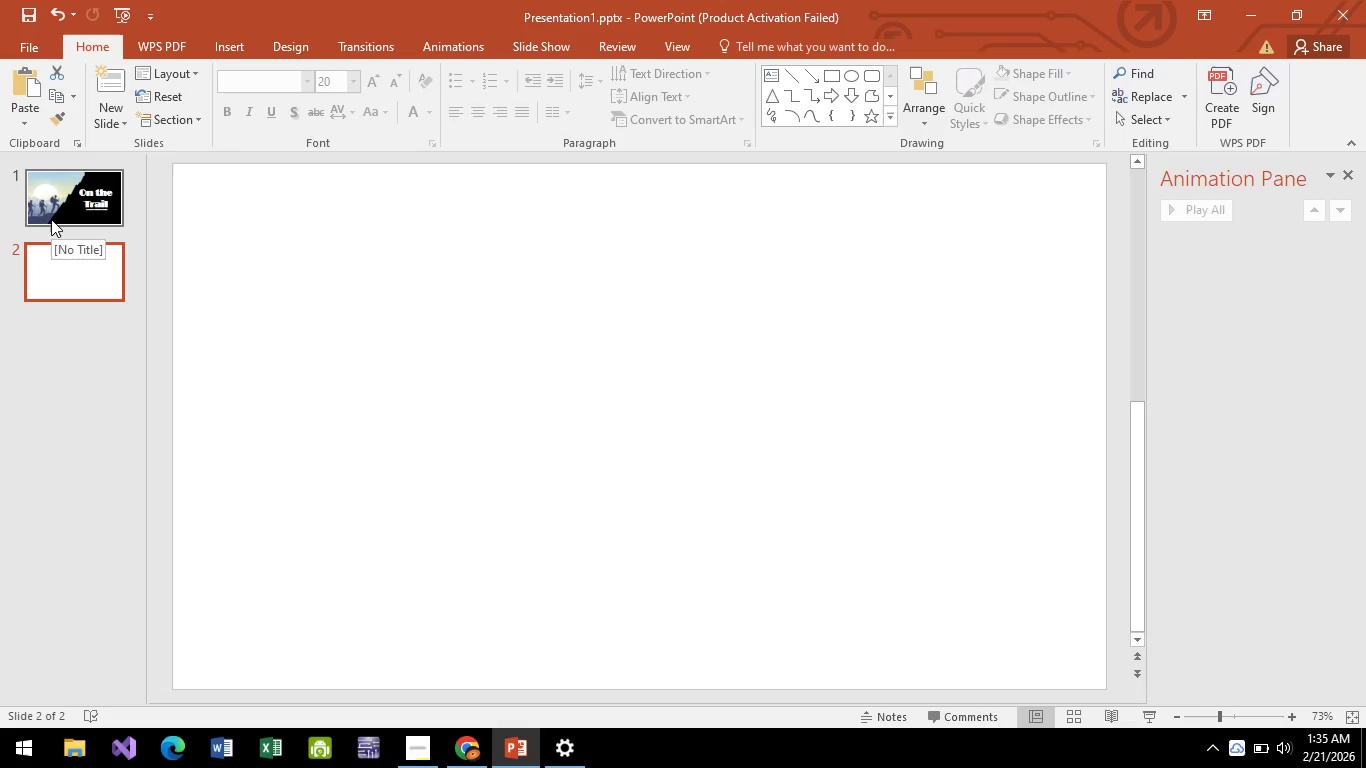 
left_click([54, 213])
 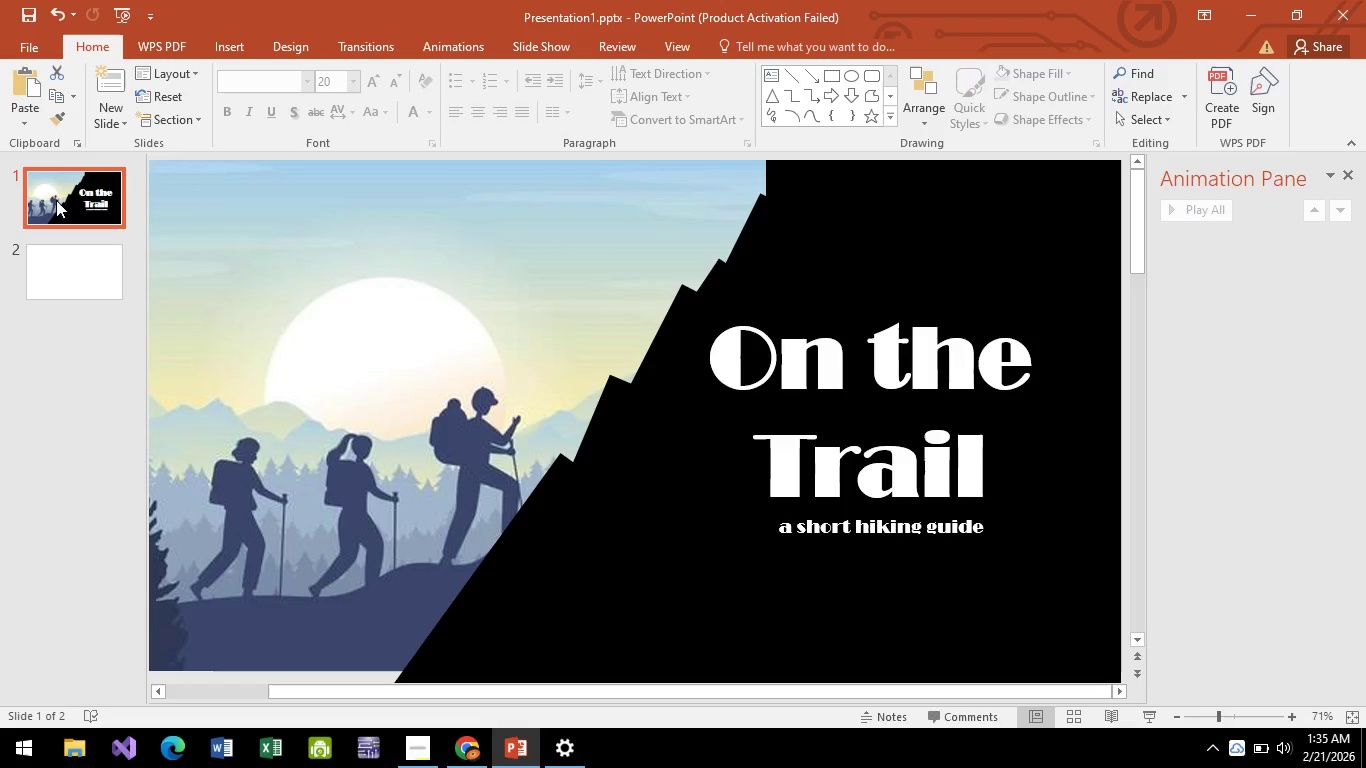 
wait(7.02)
 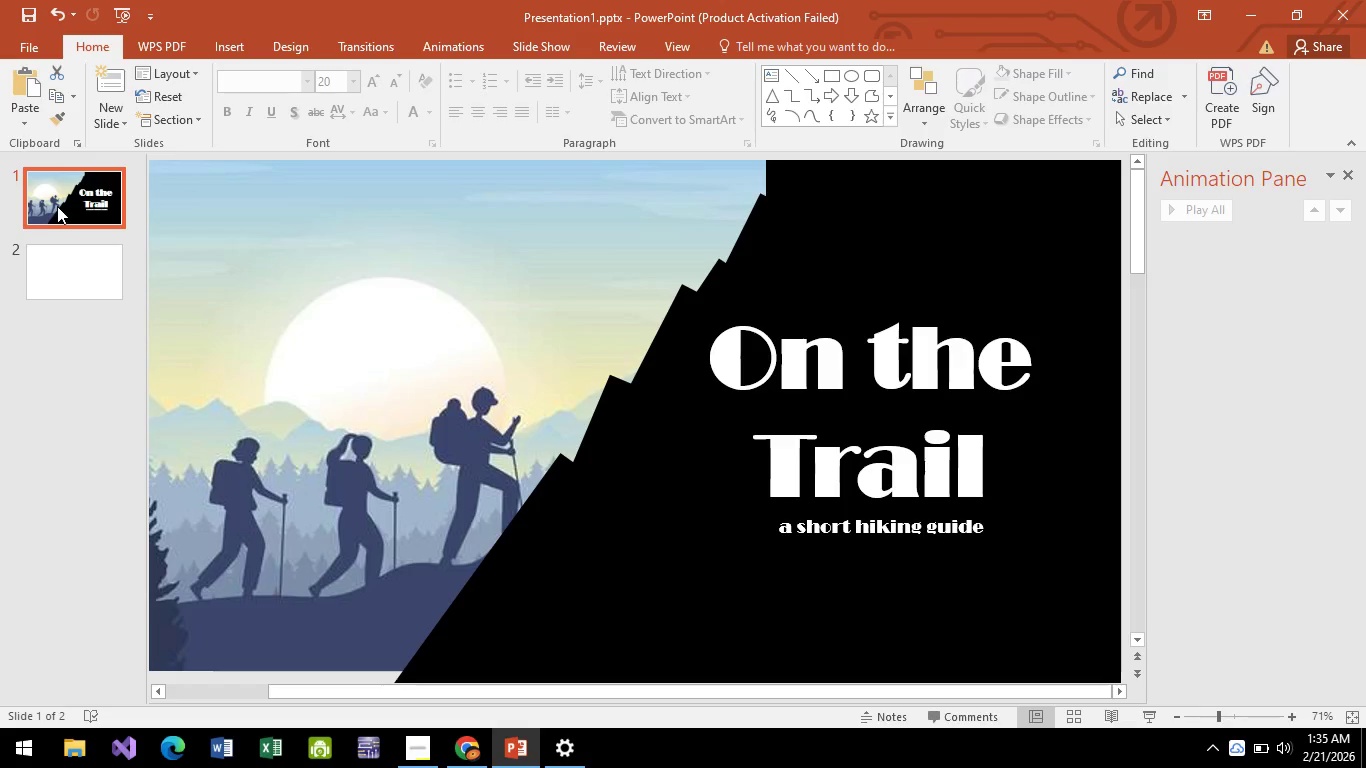 
right_click([56, 200])
 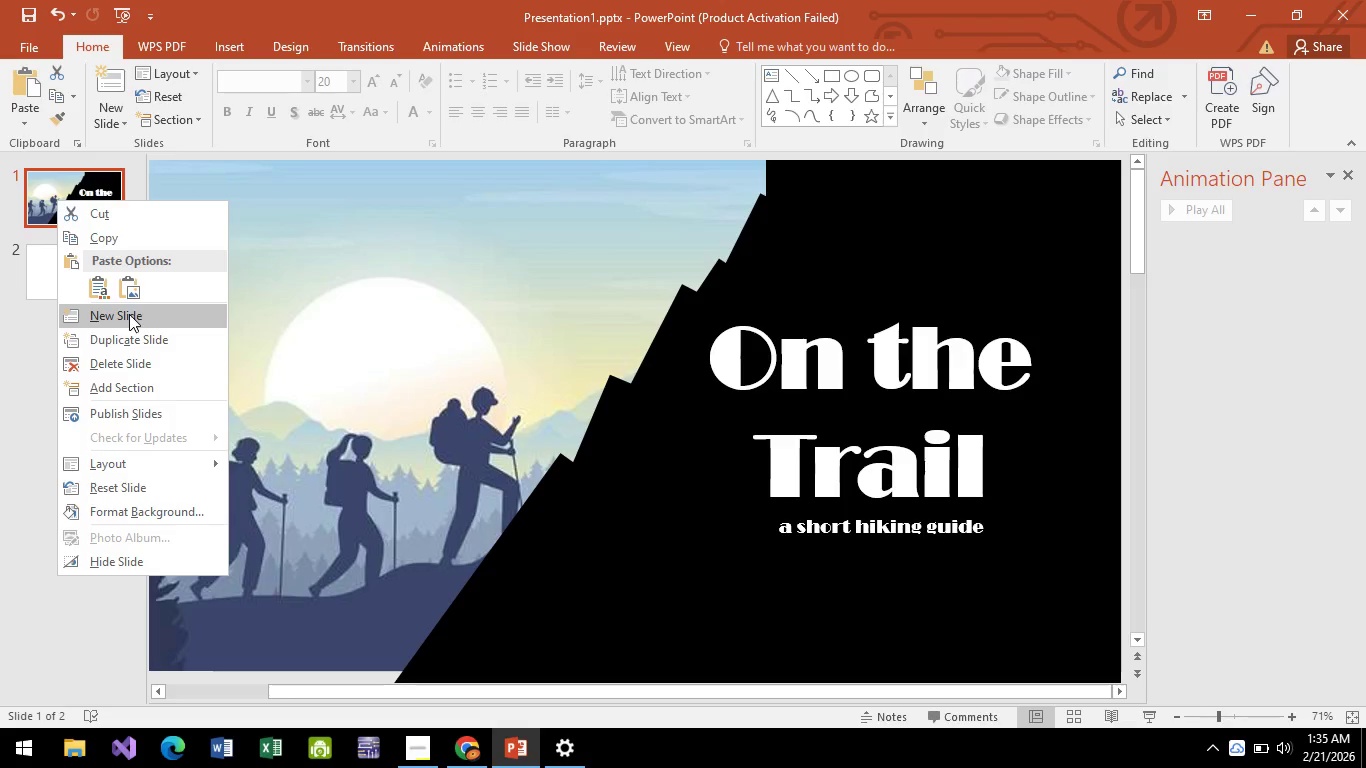 
wait(5.27)
 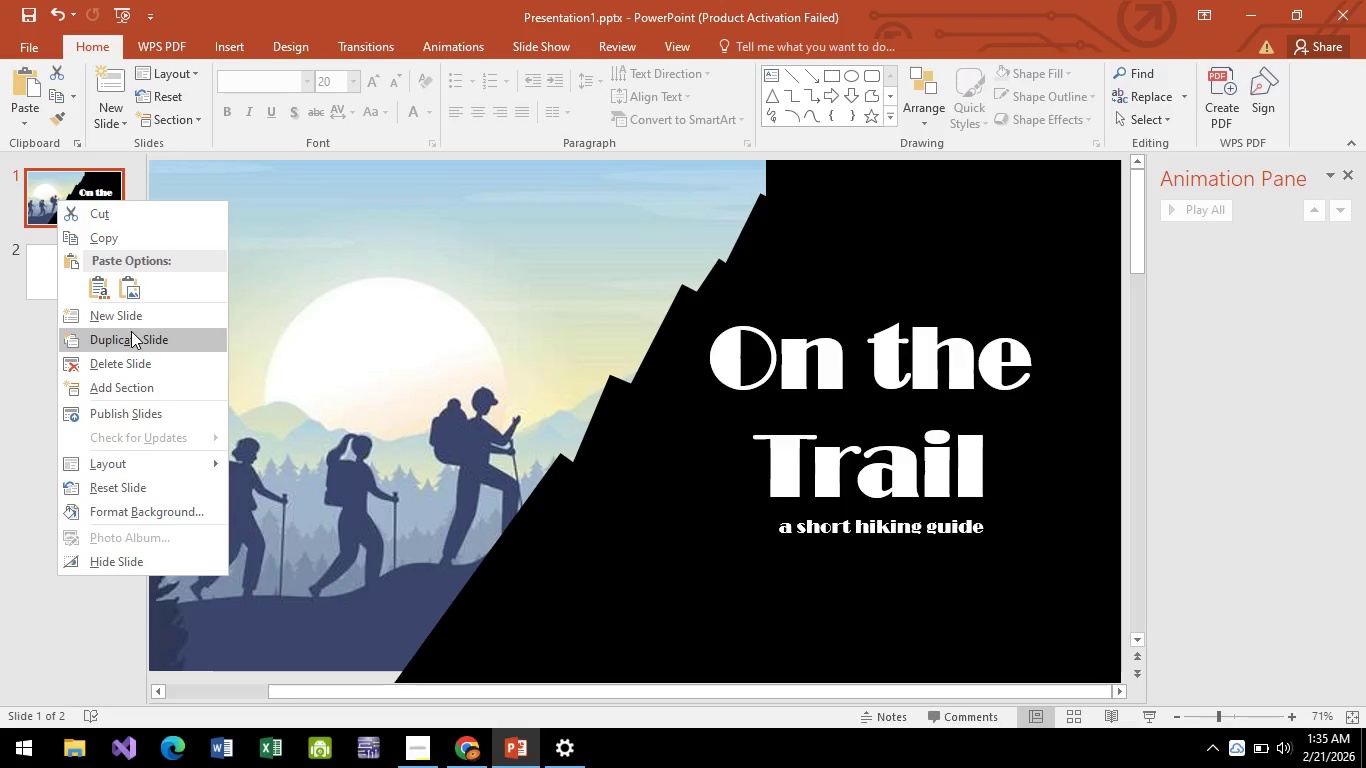 
left_click([140, 335])
 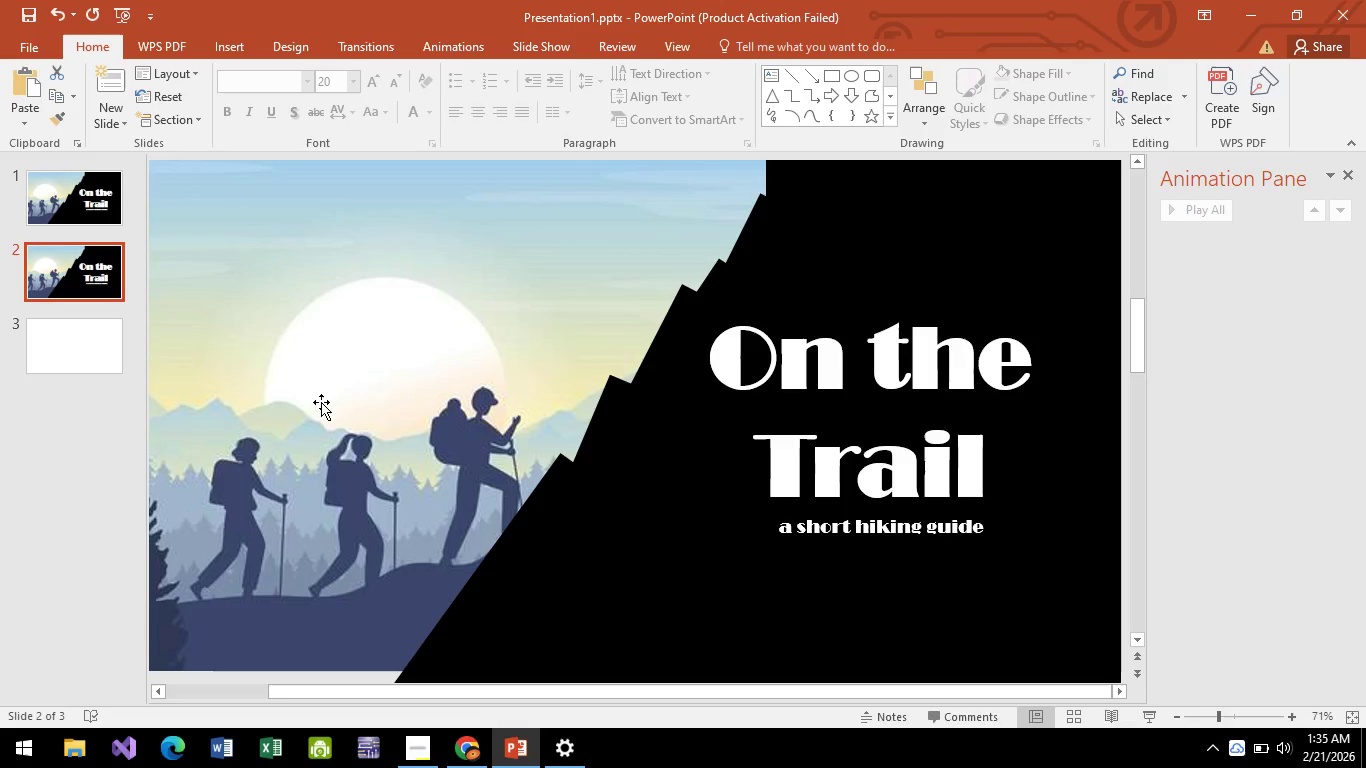 
hold_key(key=ControlLeft, duration=0.92)
scroll: coordinate [606, 536], scroll_direction: down, amount: 2.0
 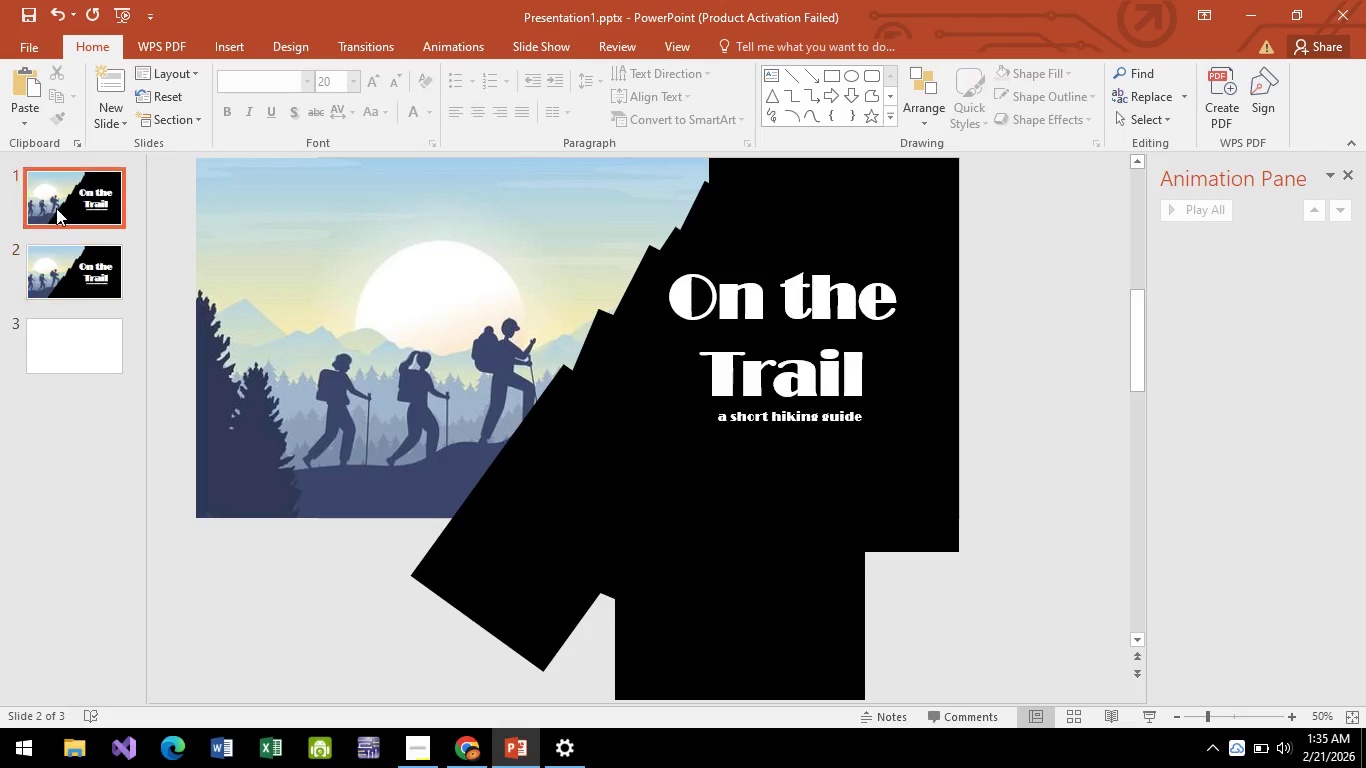 
double_click([79, 280])
 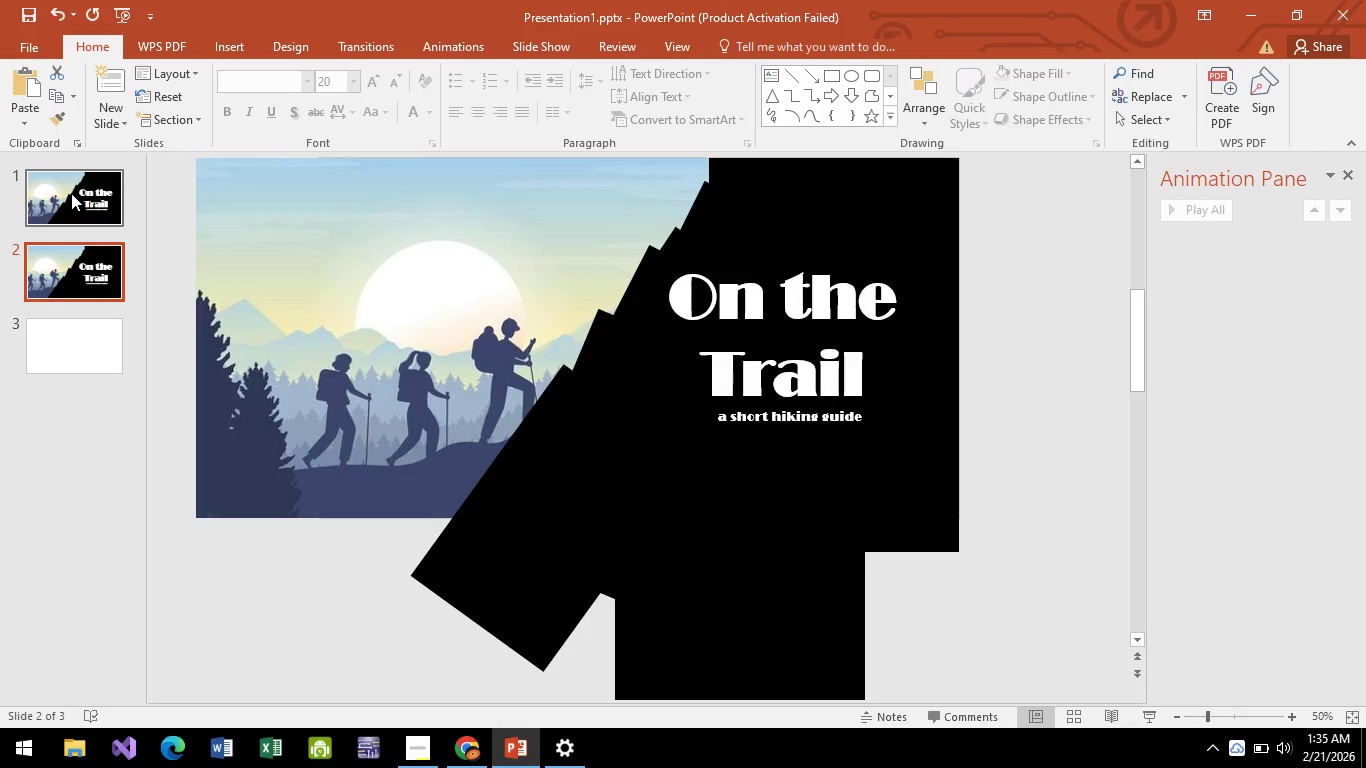 
left_click([71, 193])
 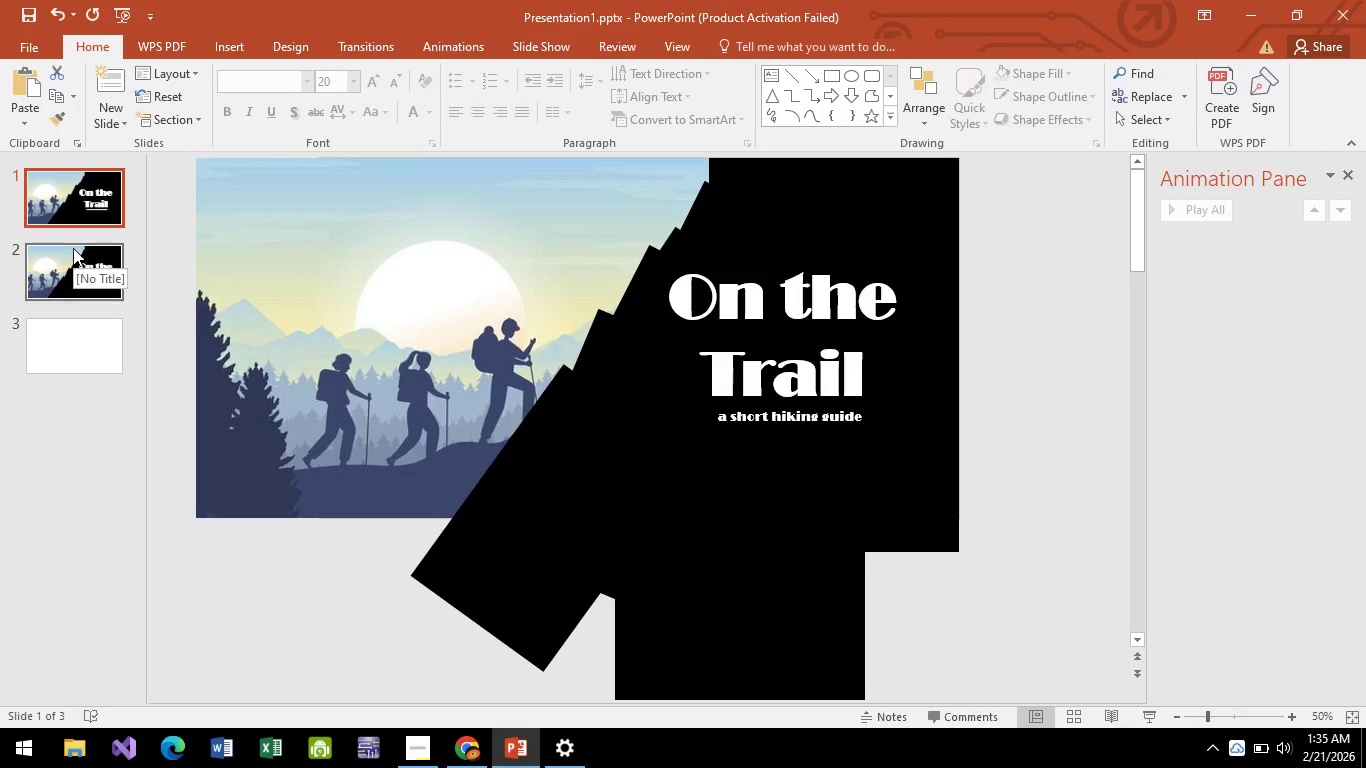 
left_click([73, 248])
 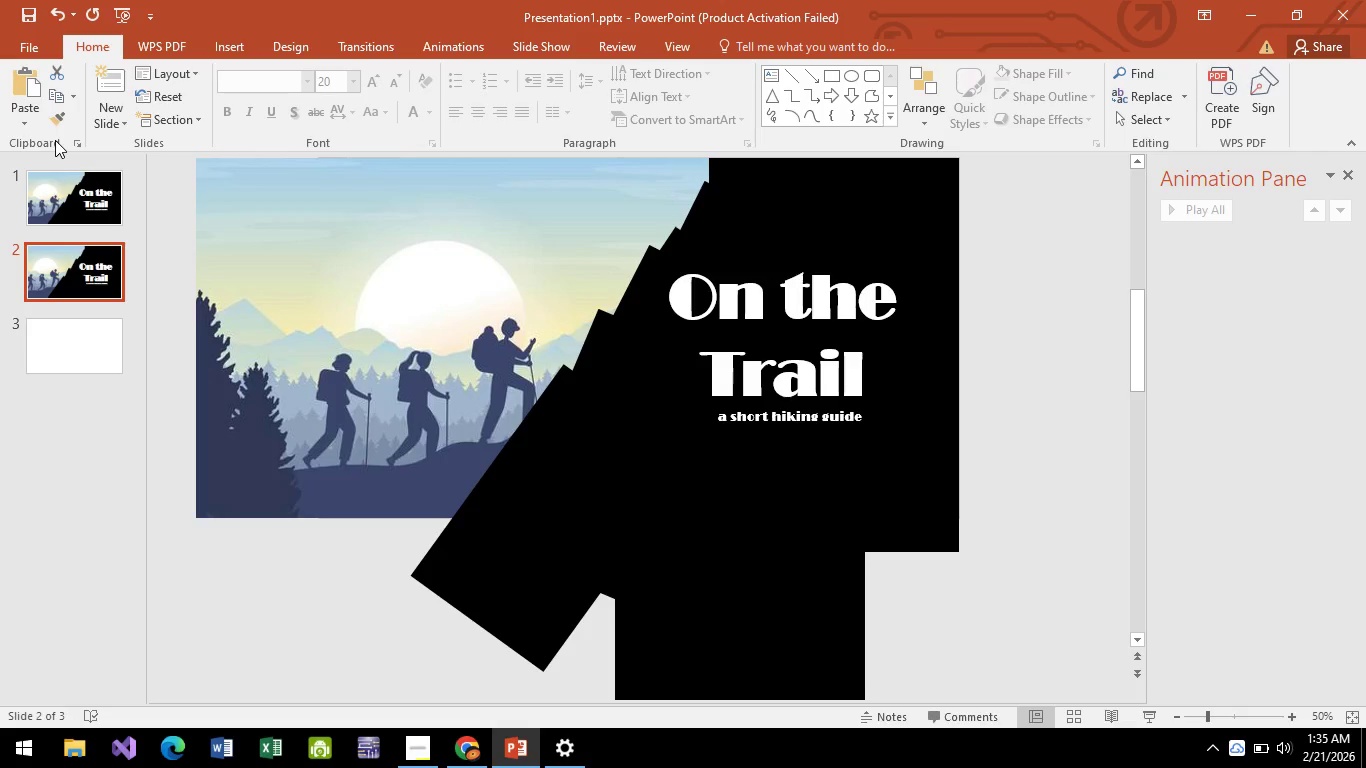 
wait(11.33)
 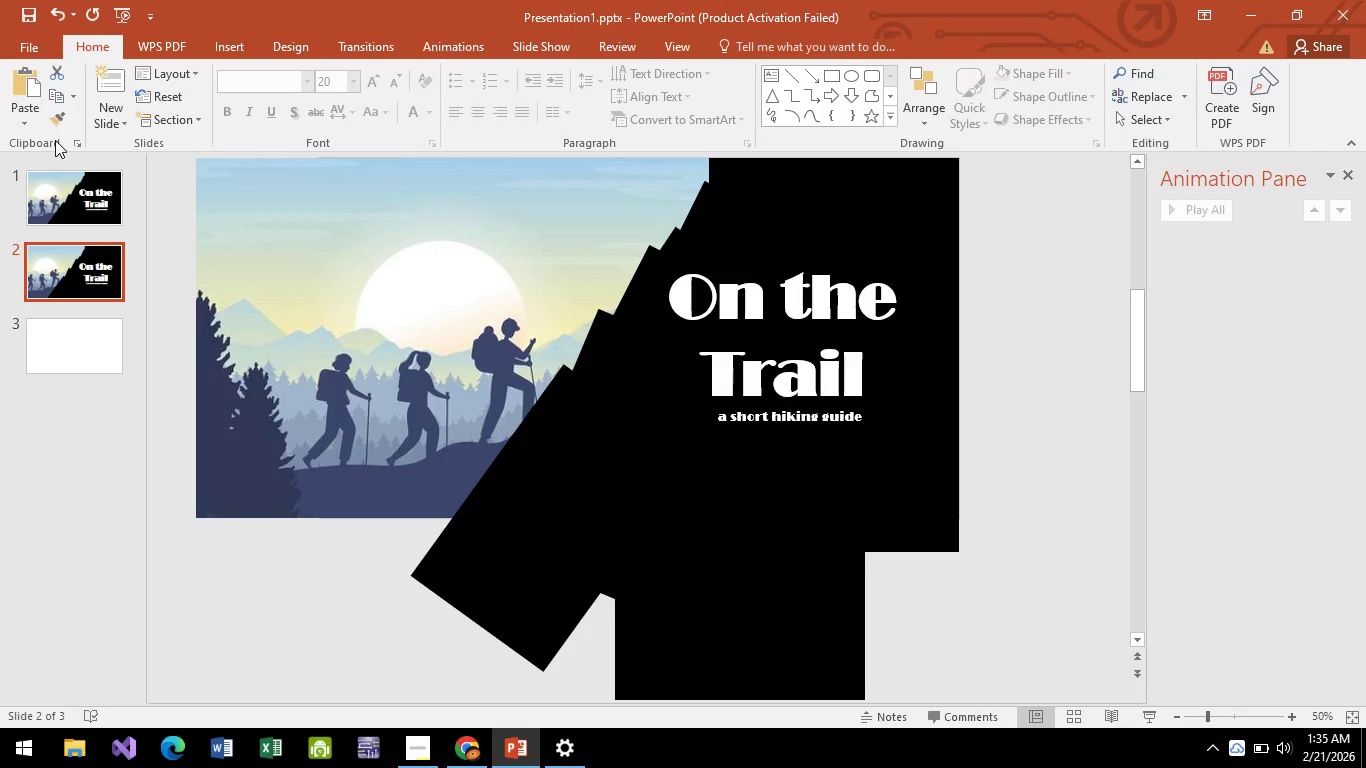 
hold_key(key=ControlLeft, duration=1.52)
left_click([816, 413])
 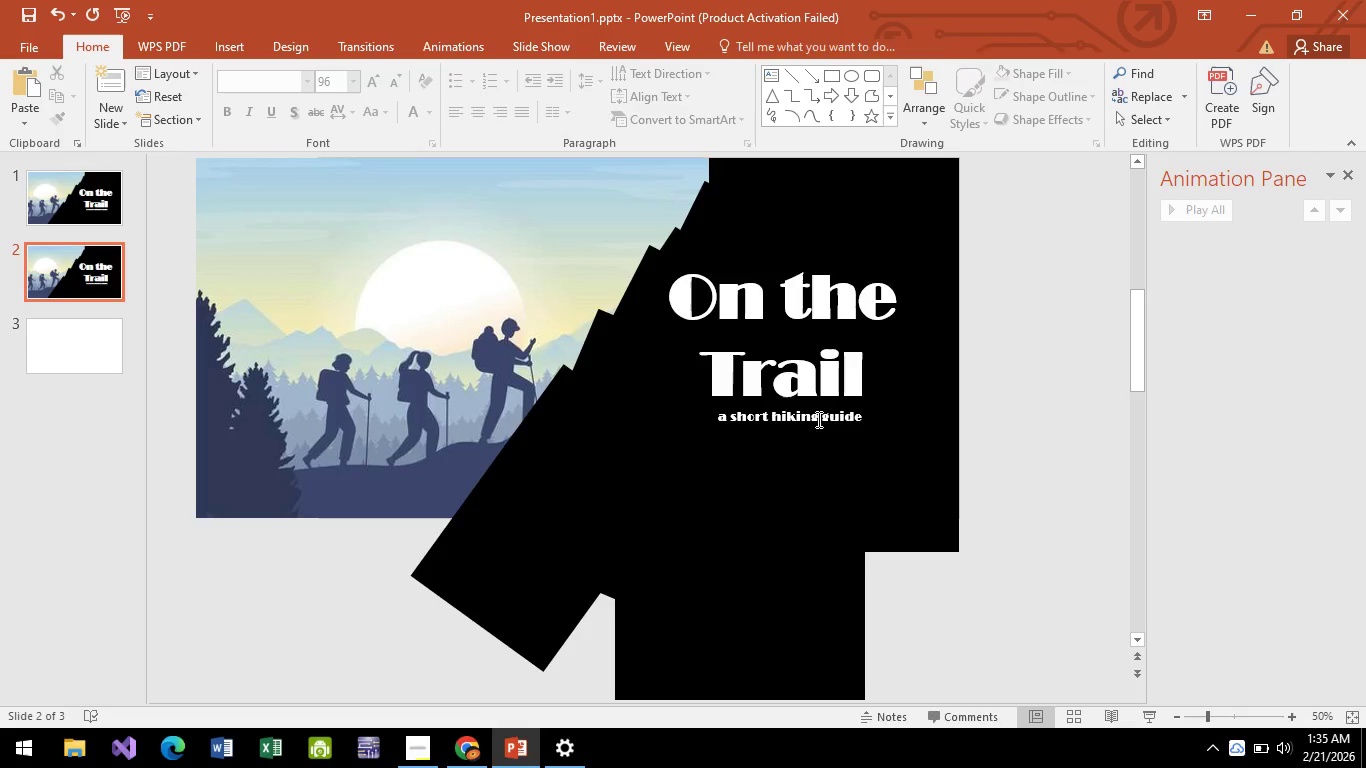 
hold_key(key=ControlLeft, duration=1.23)
left_click([817, 419])
 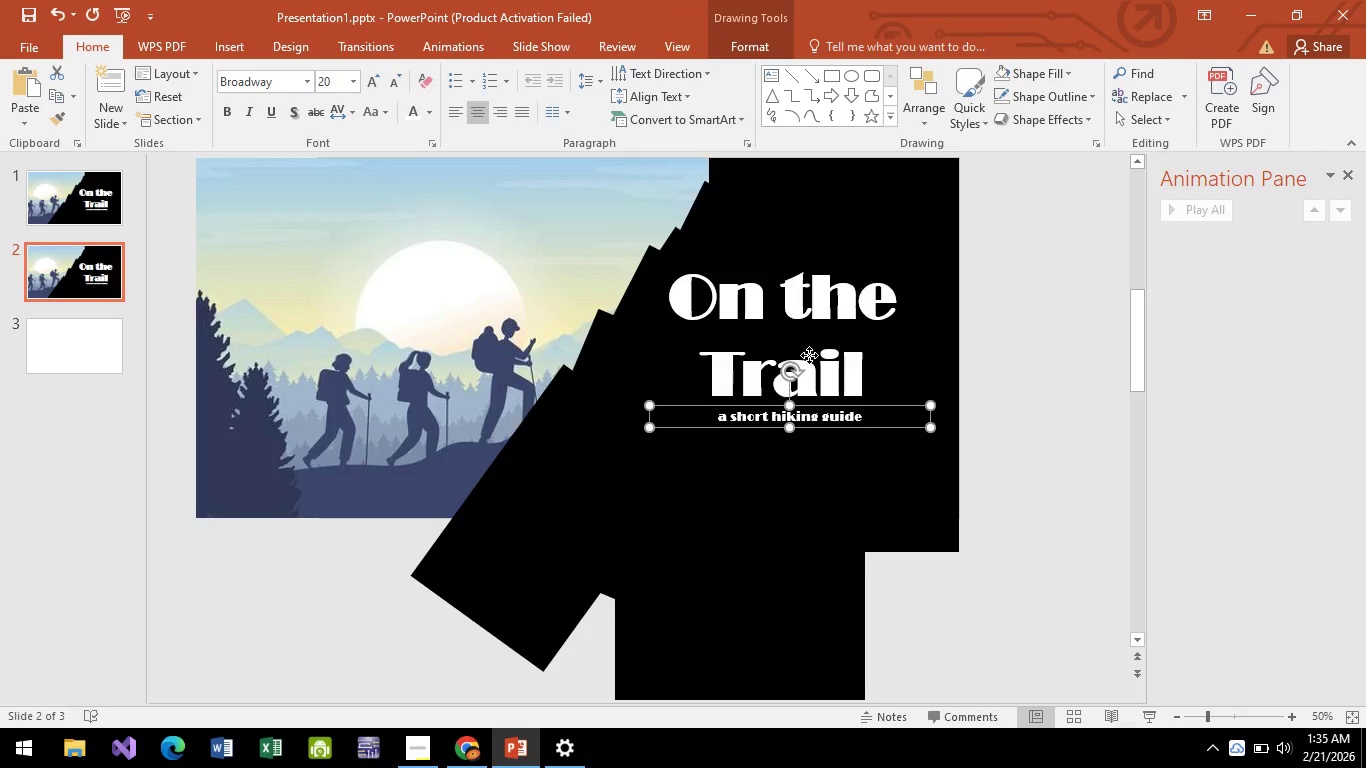 
left_click([809, 355])
 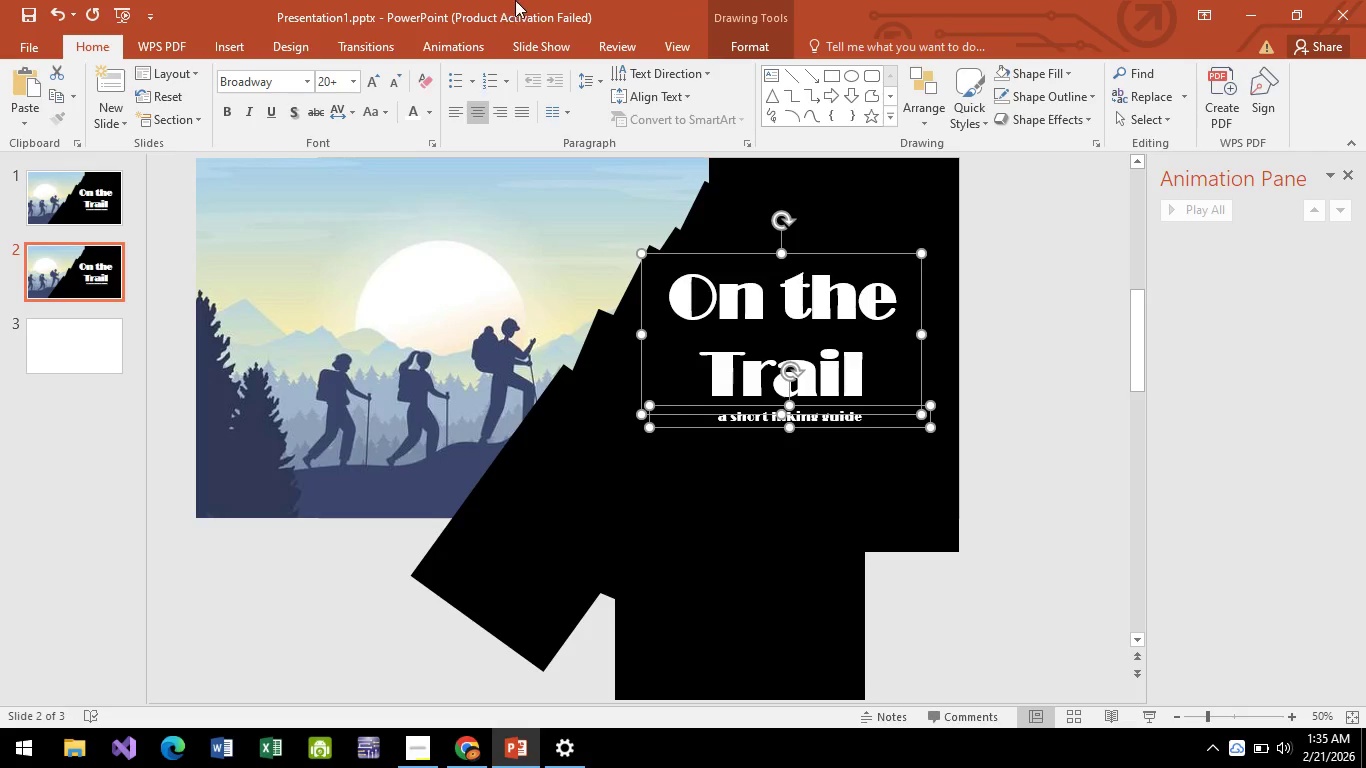 
left_click_drag(start_coordinate=[464, 50], to_coordinate=[829, 122])
 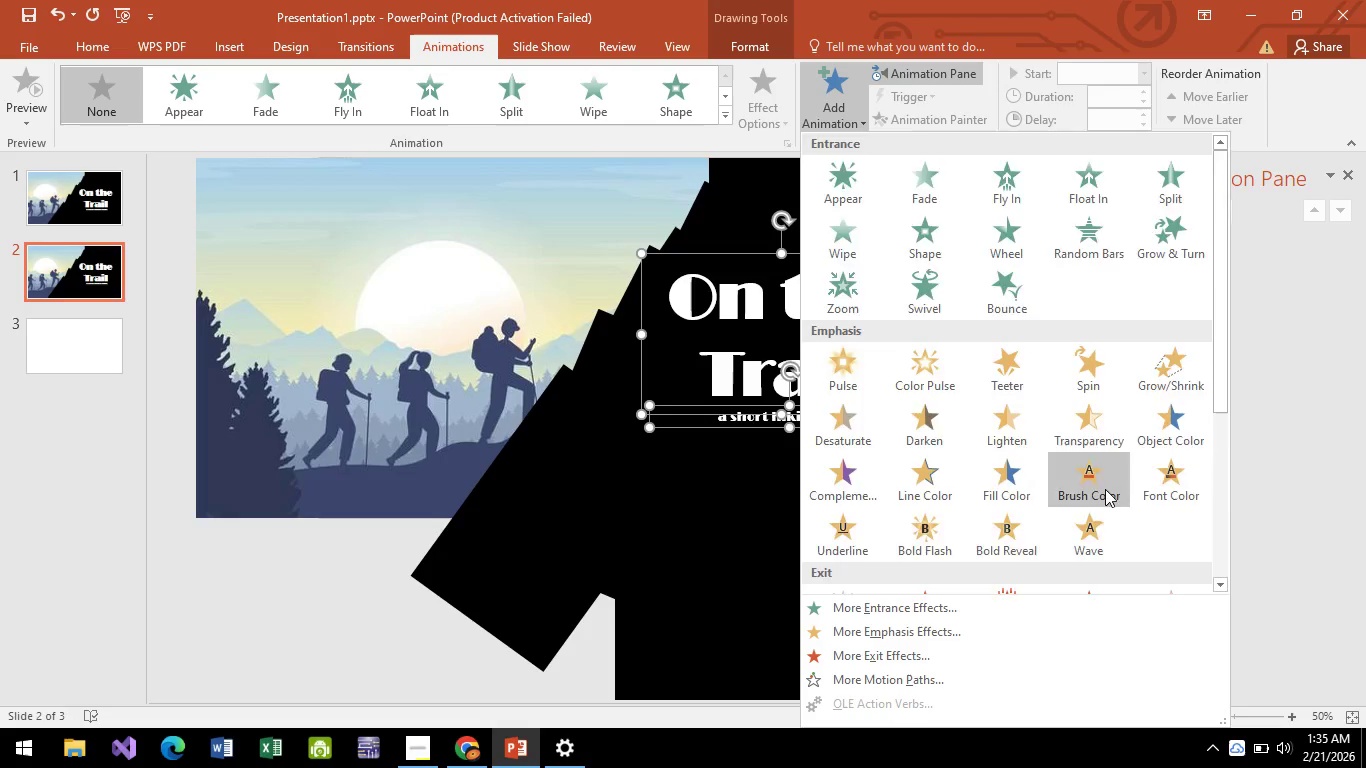 
left_click([829, 122])
 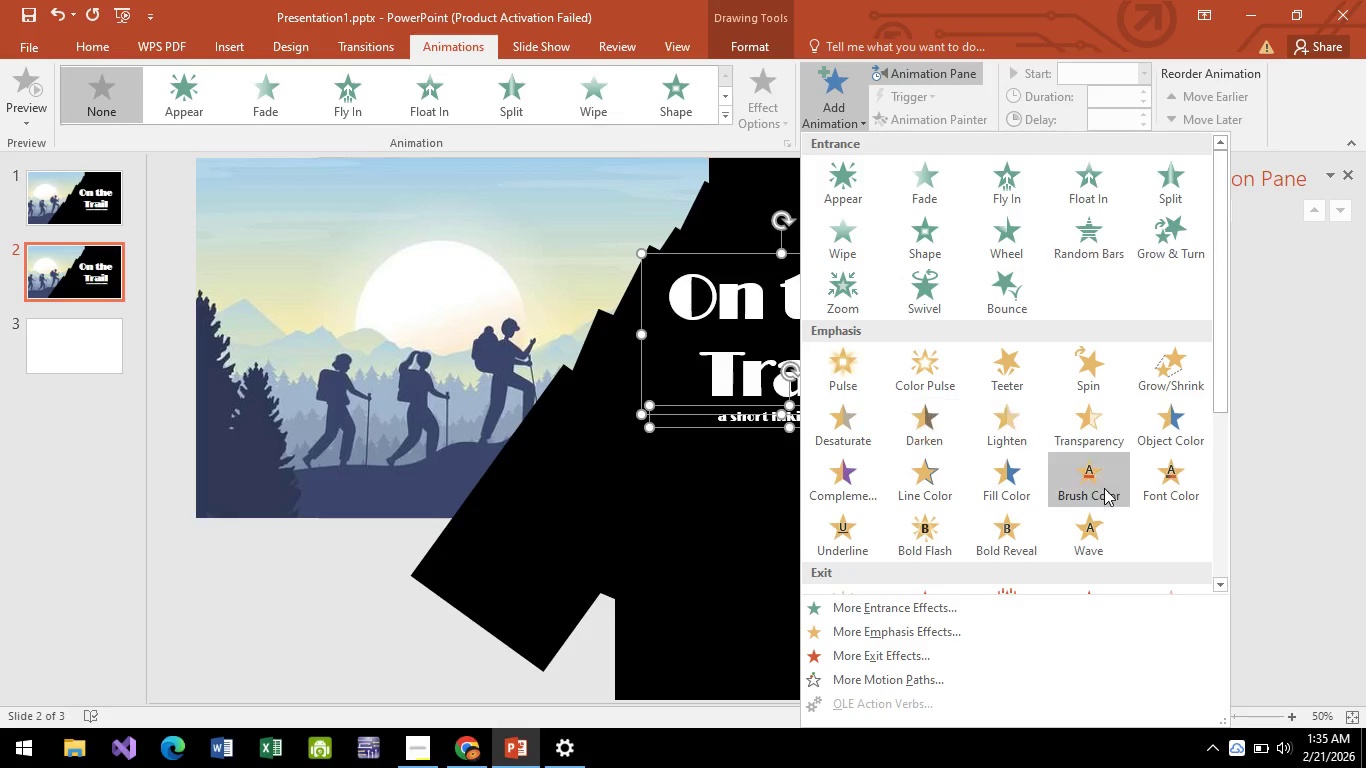 
scroll: coordinate [1095, 483], scroll_direction: down, amount: 4.0
 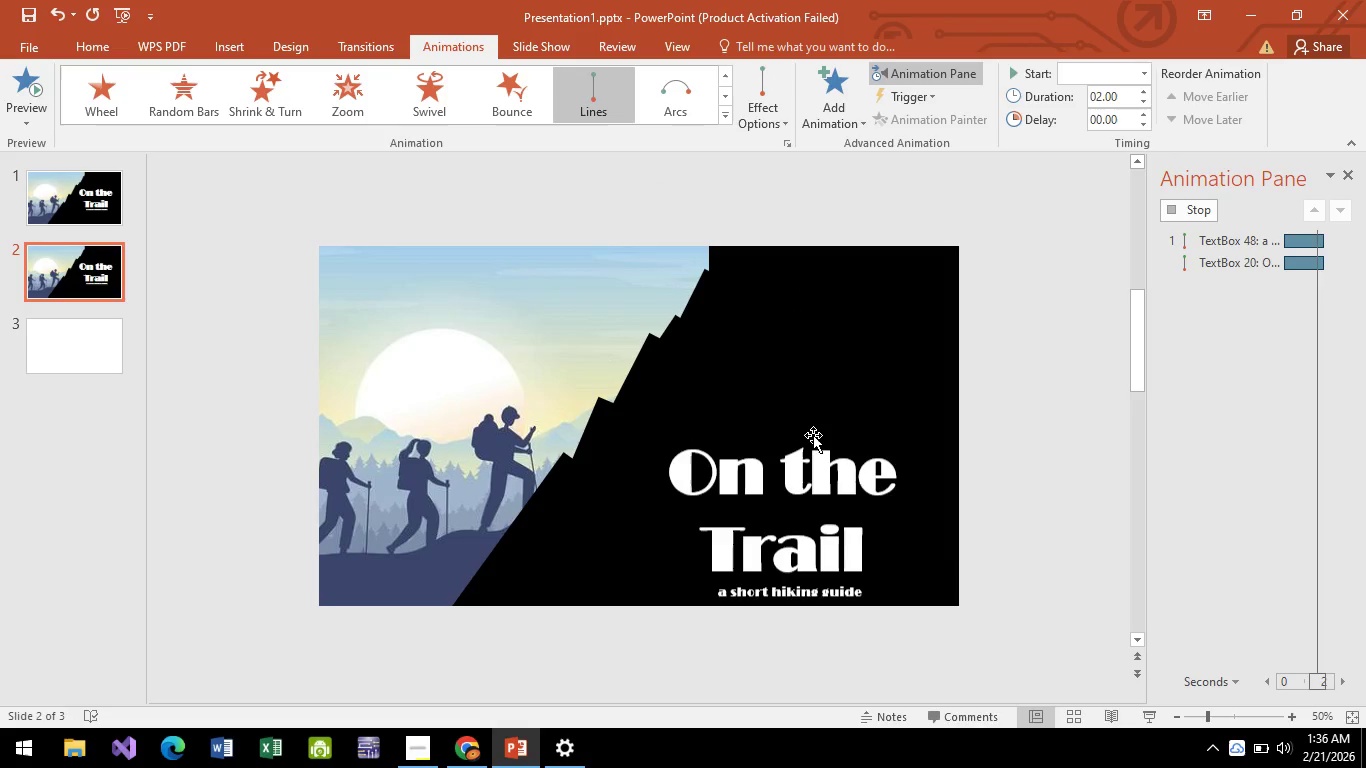 
left_click([792, 477])
 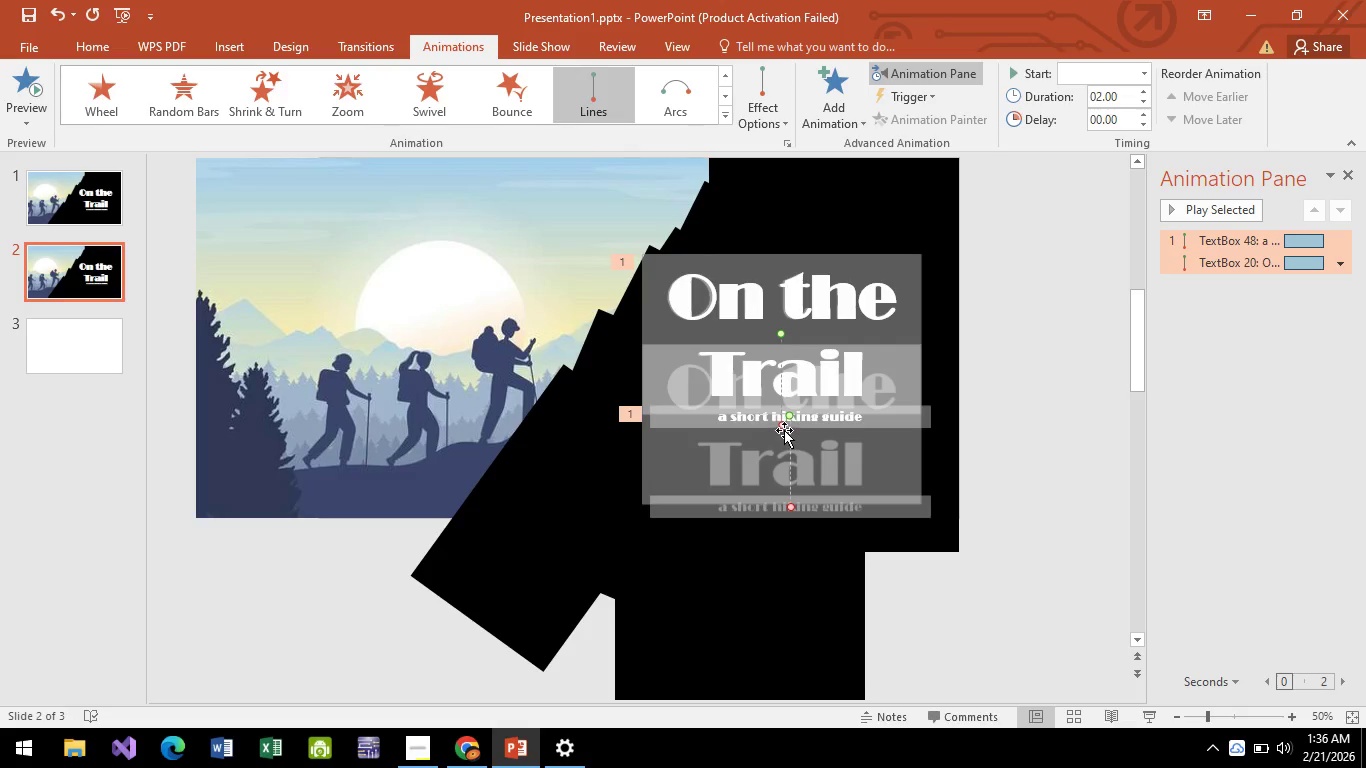 
left_click_drag(start_coordinate=[784, 425], to_coordinate=[811, 186])
 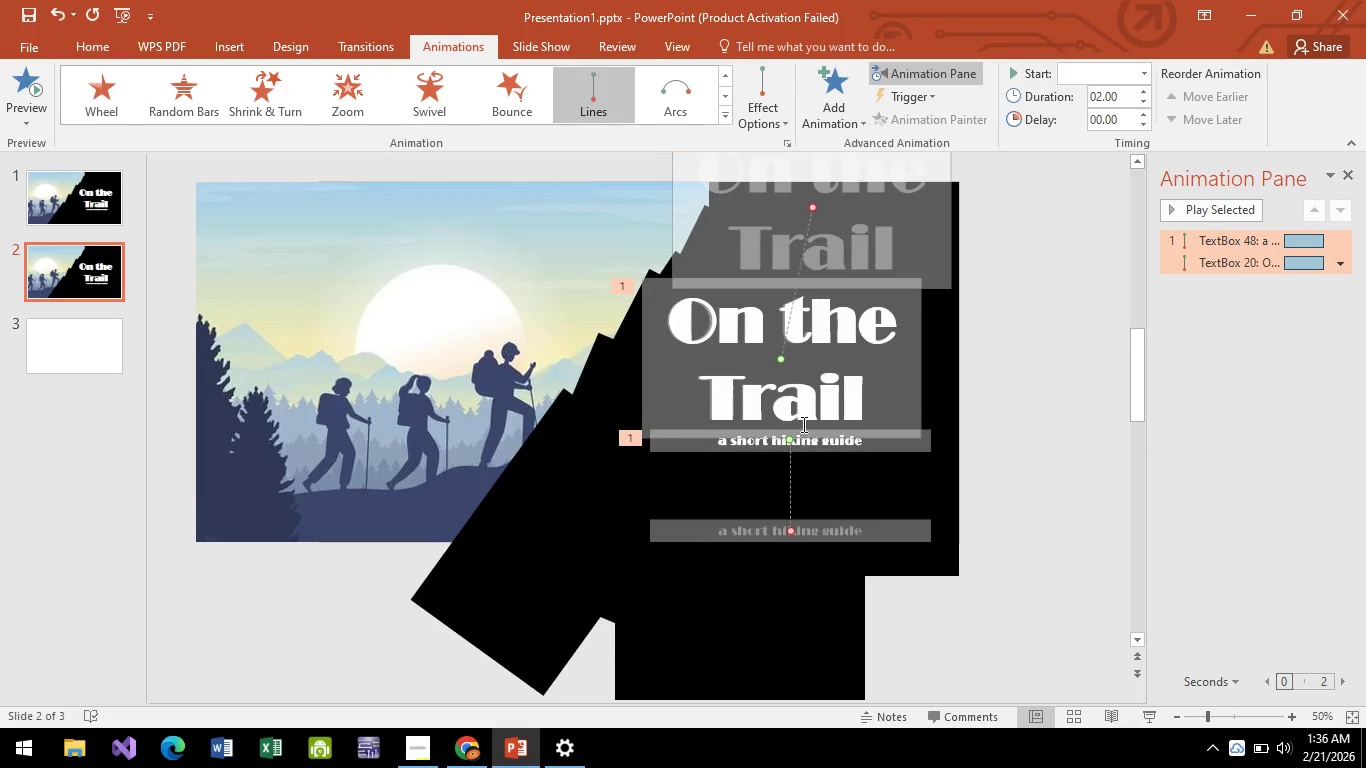 
scroll: coordinate [780, 253], scroll_direction: up, amount: 2.0
 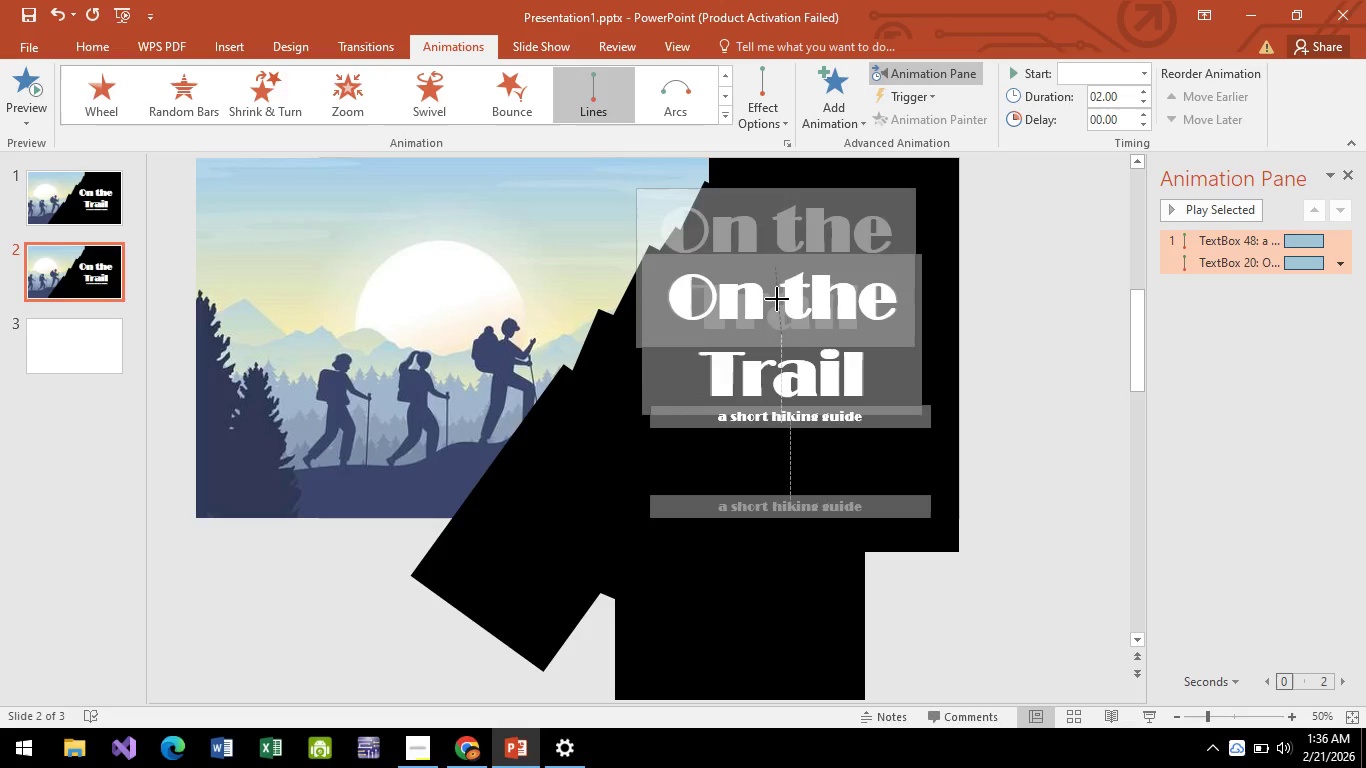 
hold_key(key=ControlLeft, duration=0.8)
scroll: coordinate [777, 301], scroll_direction: down, amount: 3.0
 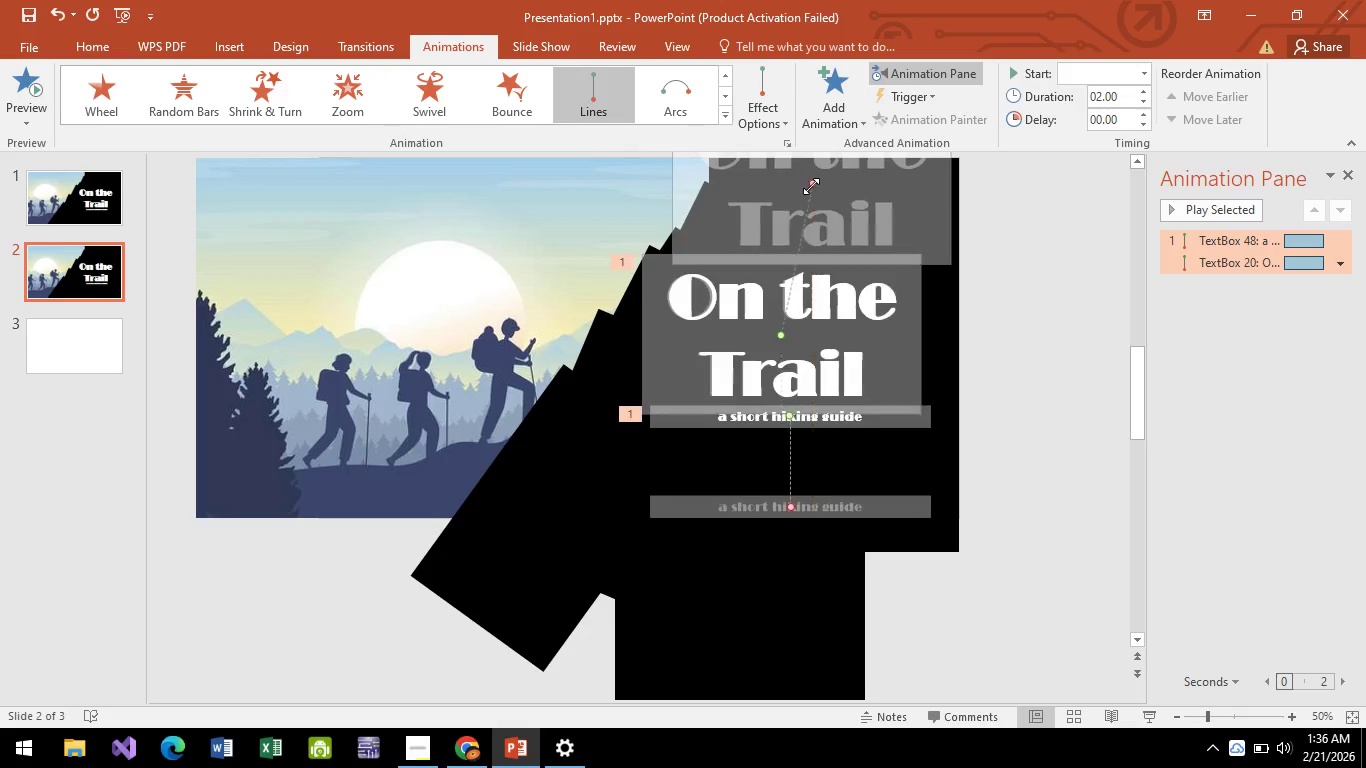 
scroll: coordinate [1050, 424], scroll_direction: up, amount: 14.0
 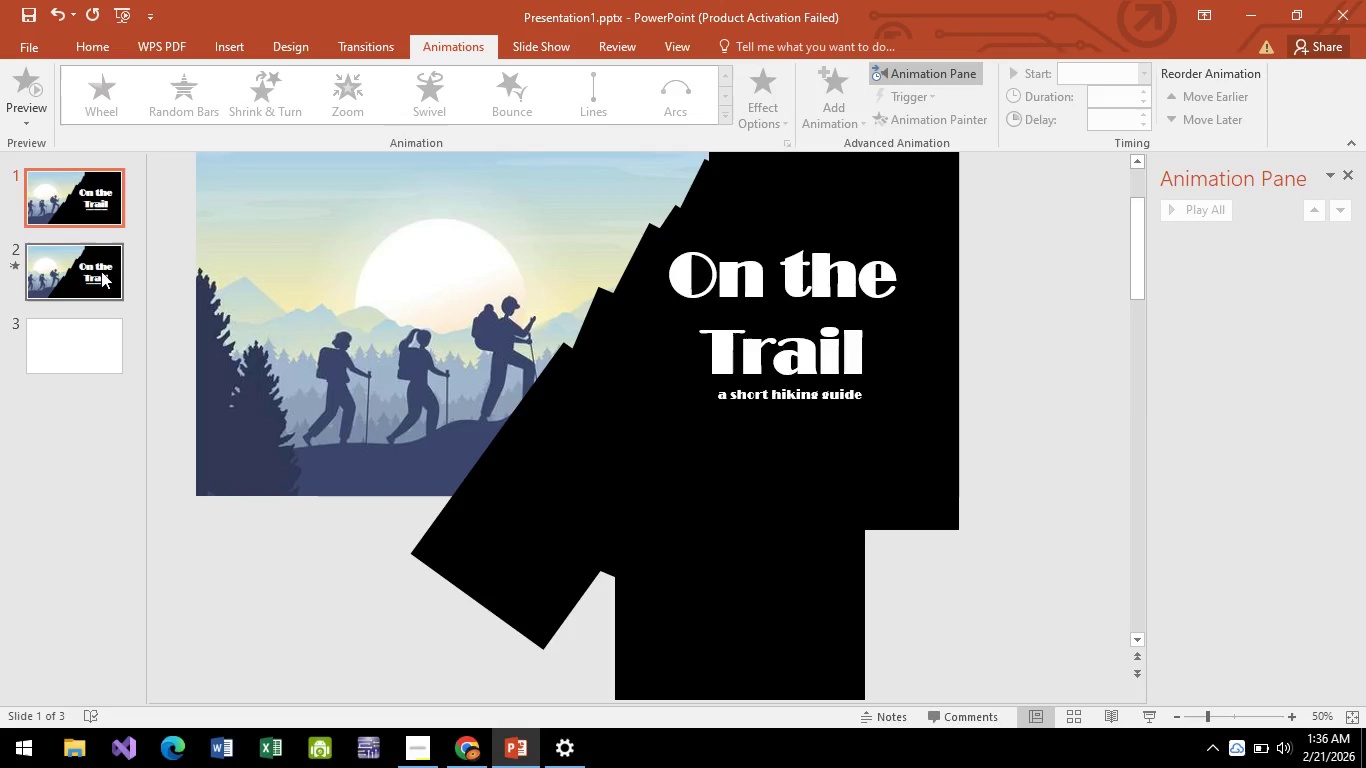 
left_click([96, 265])
 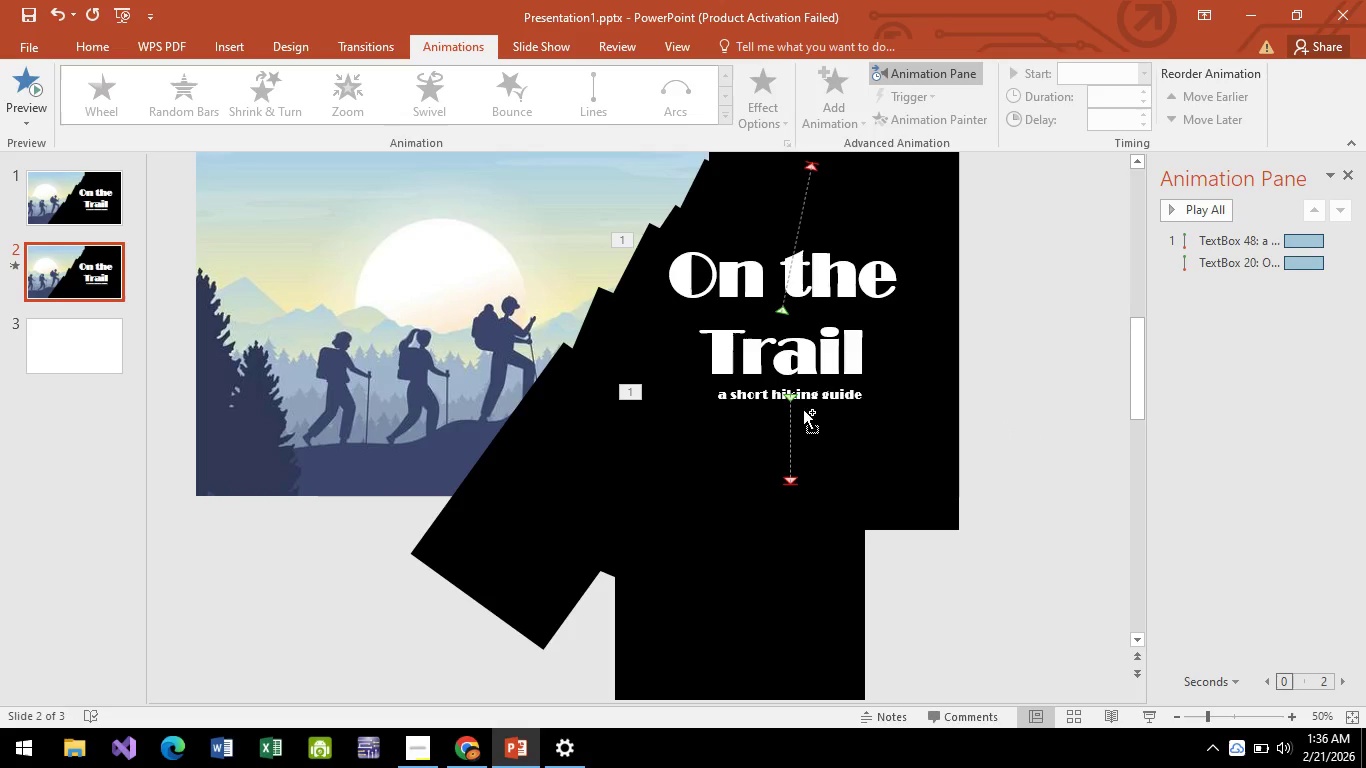 
hold_key(key=ControlLeft, duration=0.61)
scroll: coordinate [730, 431], scroll_direction: down, amount: 2.0
 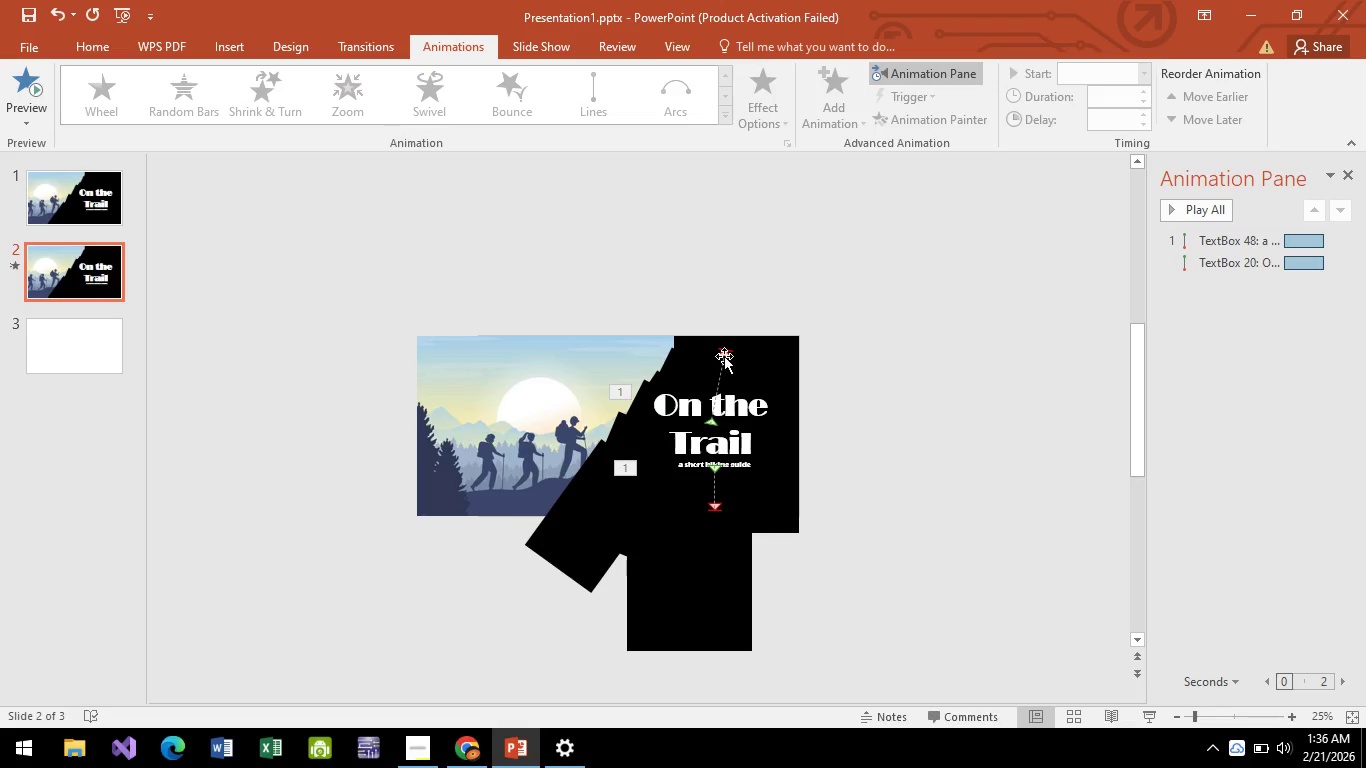 
key(Control+ControlLeft)
 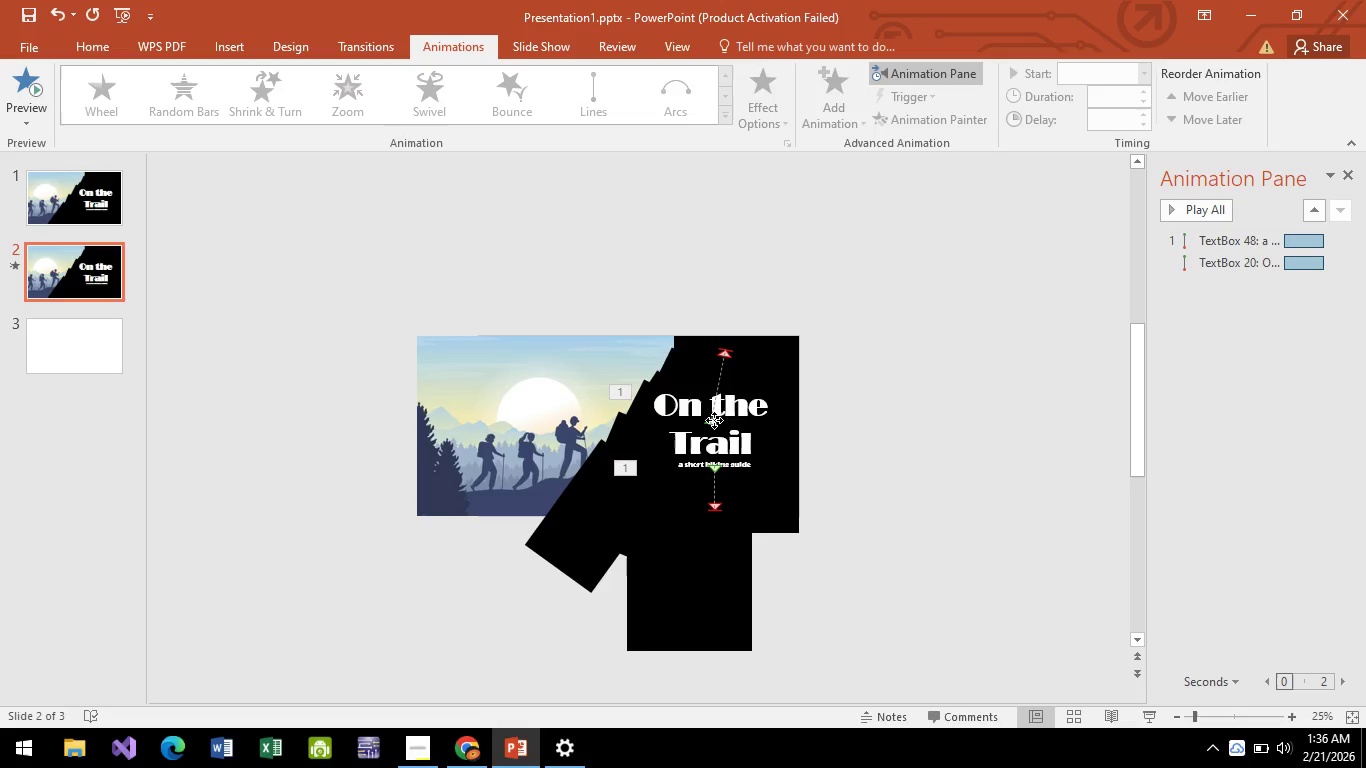 
left_click([714, 420])
 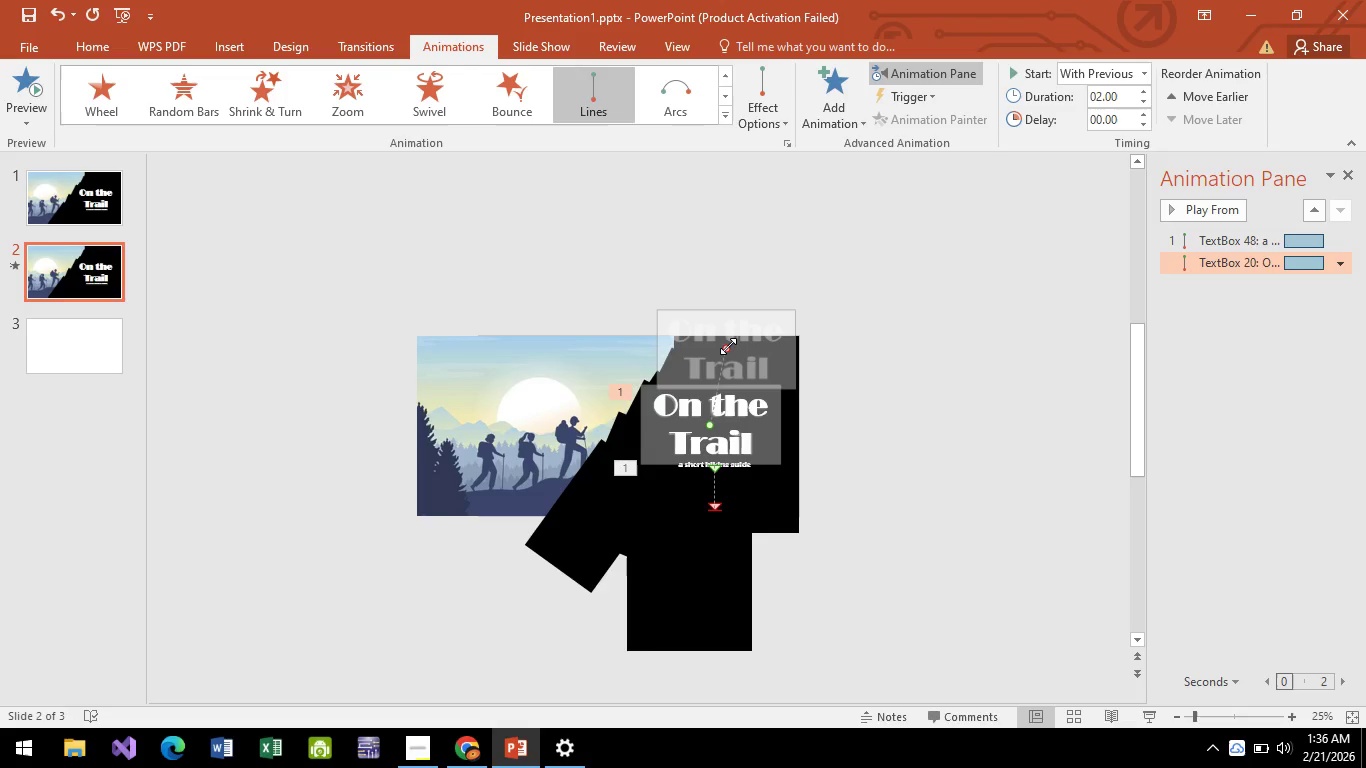 
left_click_drag(start_coordinate=[728, 347], to_coordinate=[708, 237])
 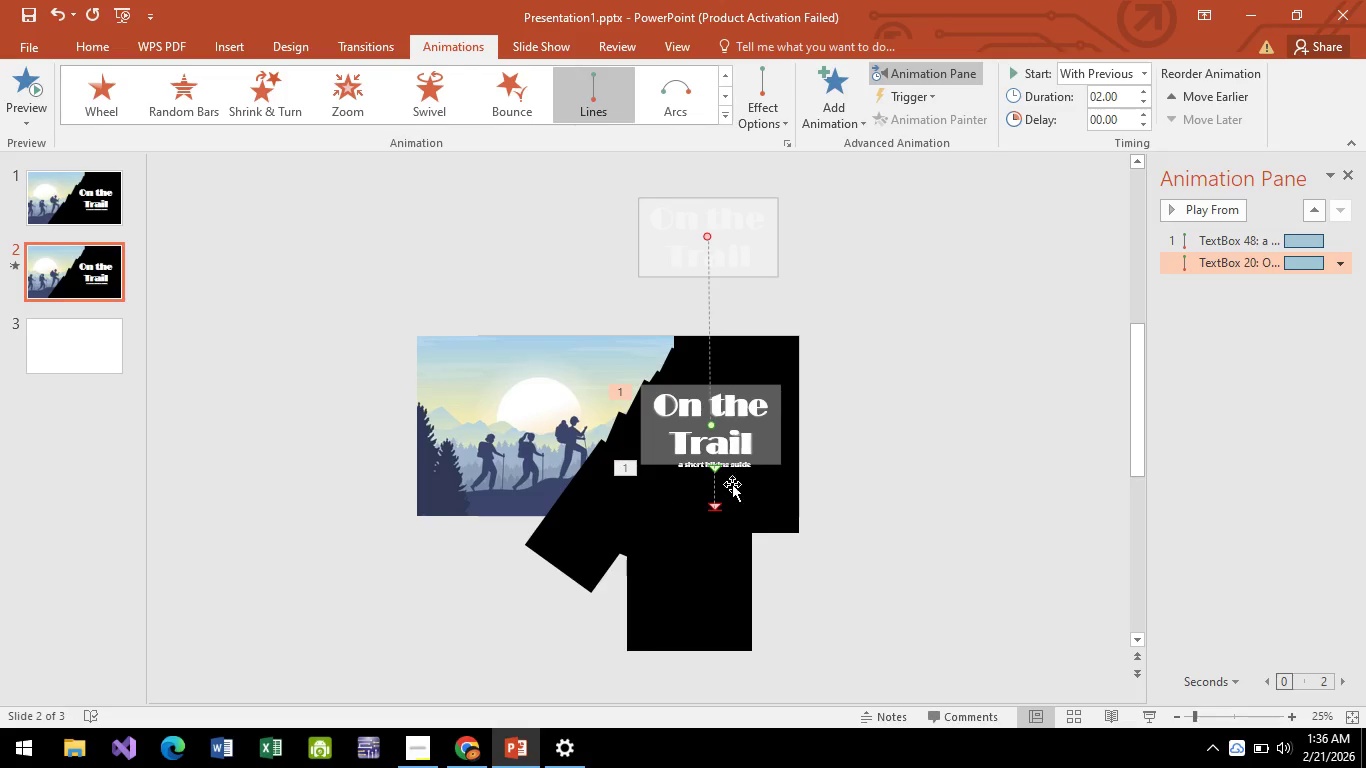 
left_click([737, 462])
 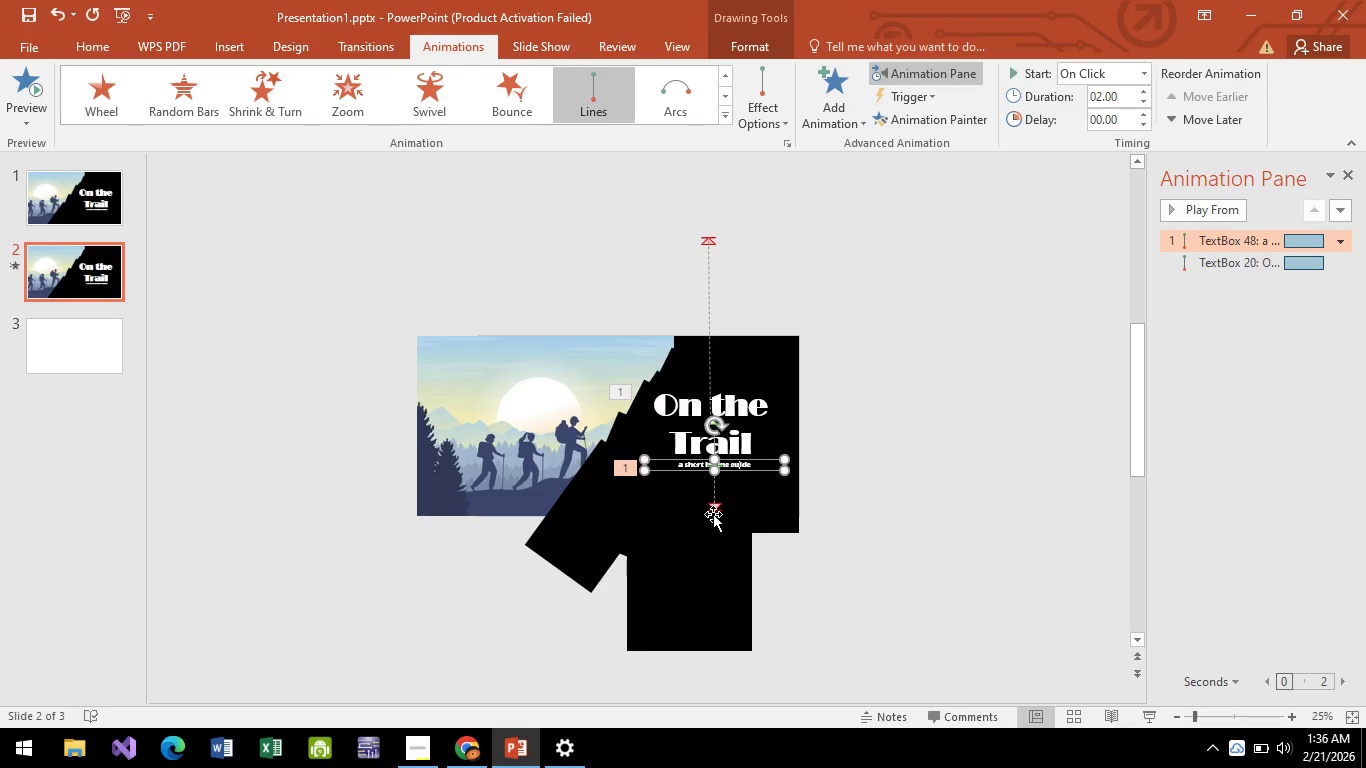 
left_click([900, 534])
 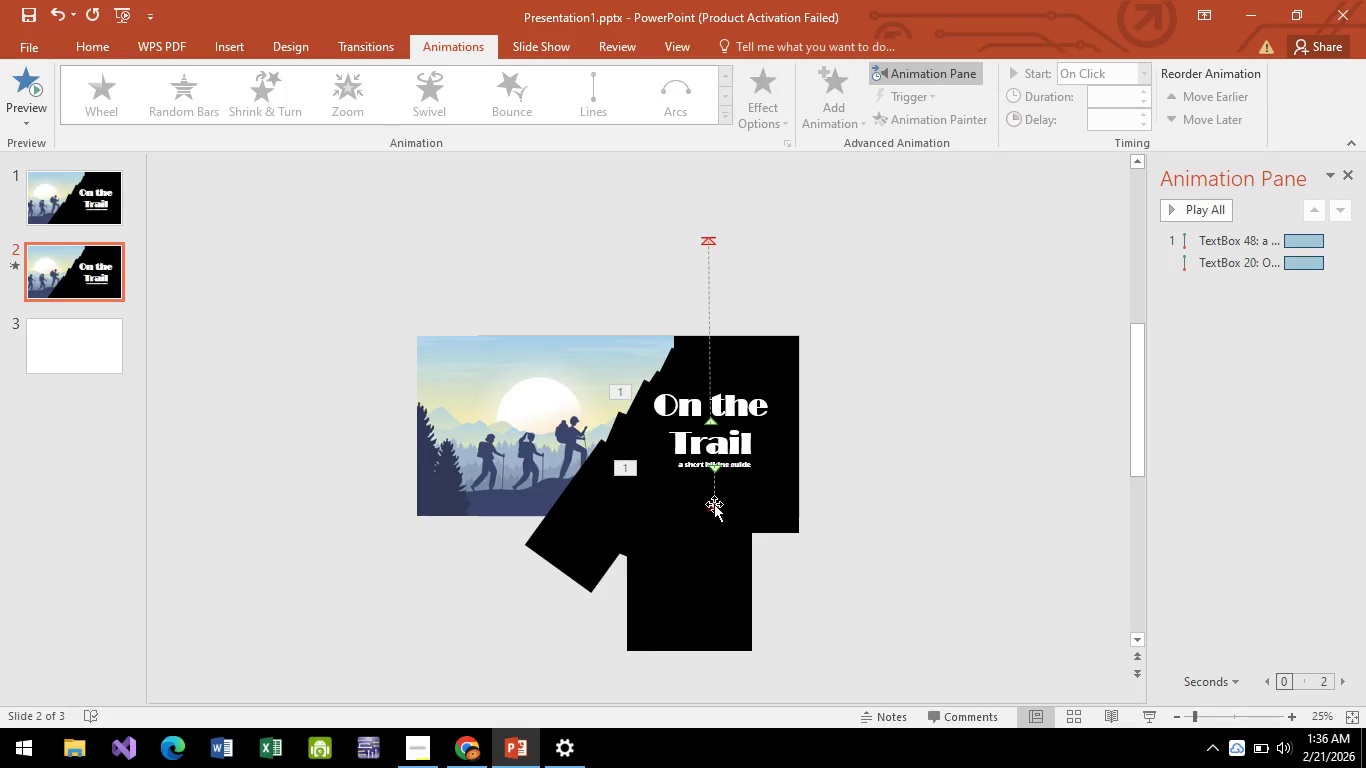 
left_click([714, 504])
 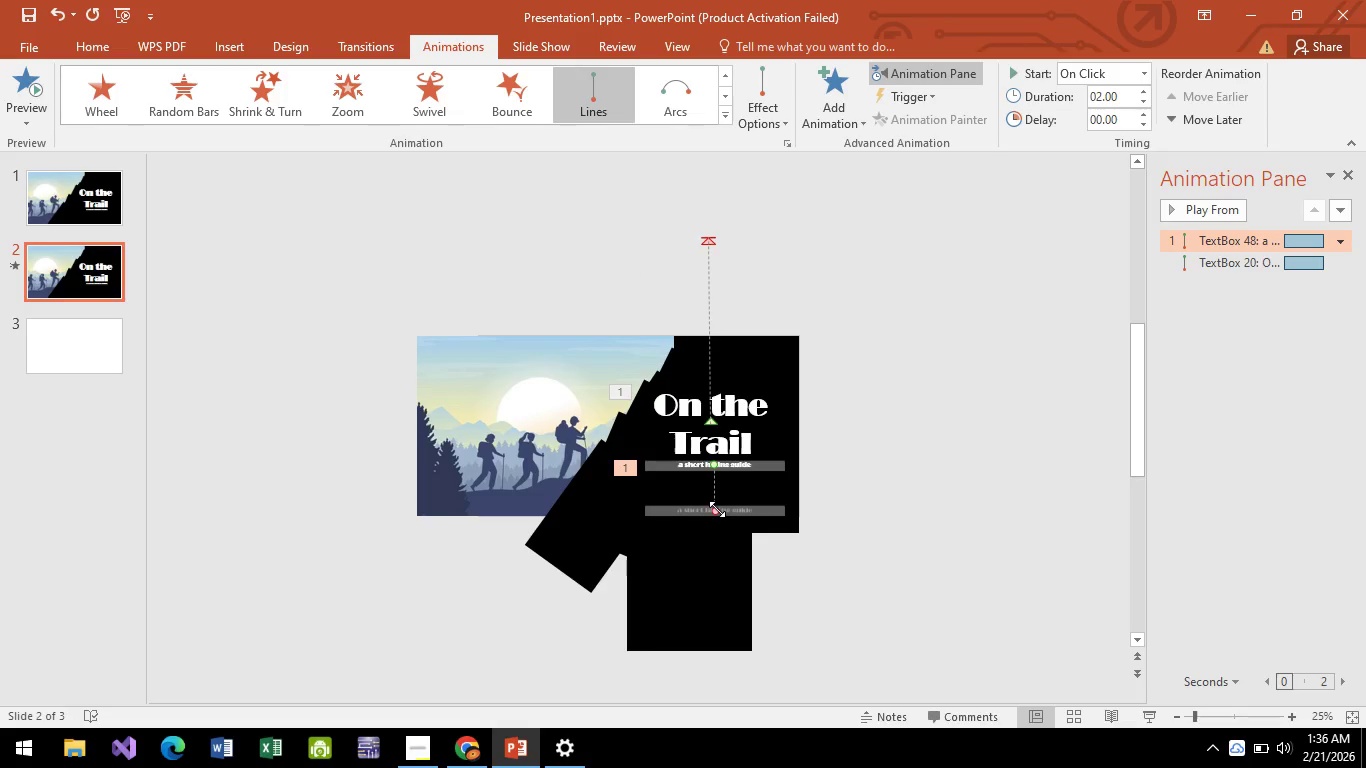 
left_click_drag(start_coordinate=[717, 509], to_coordinate=[706, 242])
 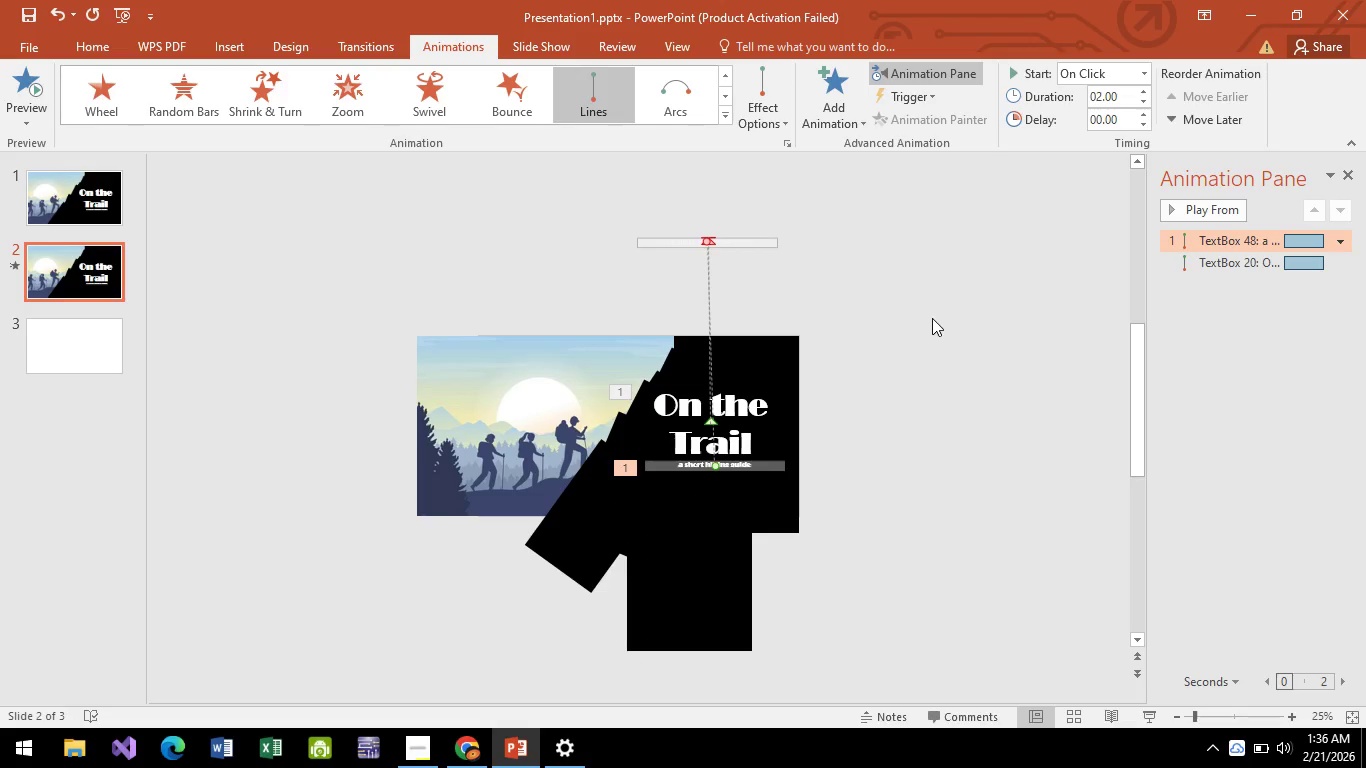 
left_click([932, 318])
 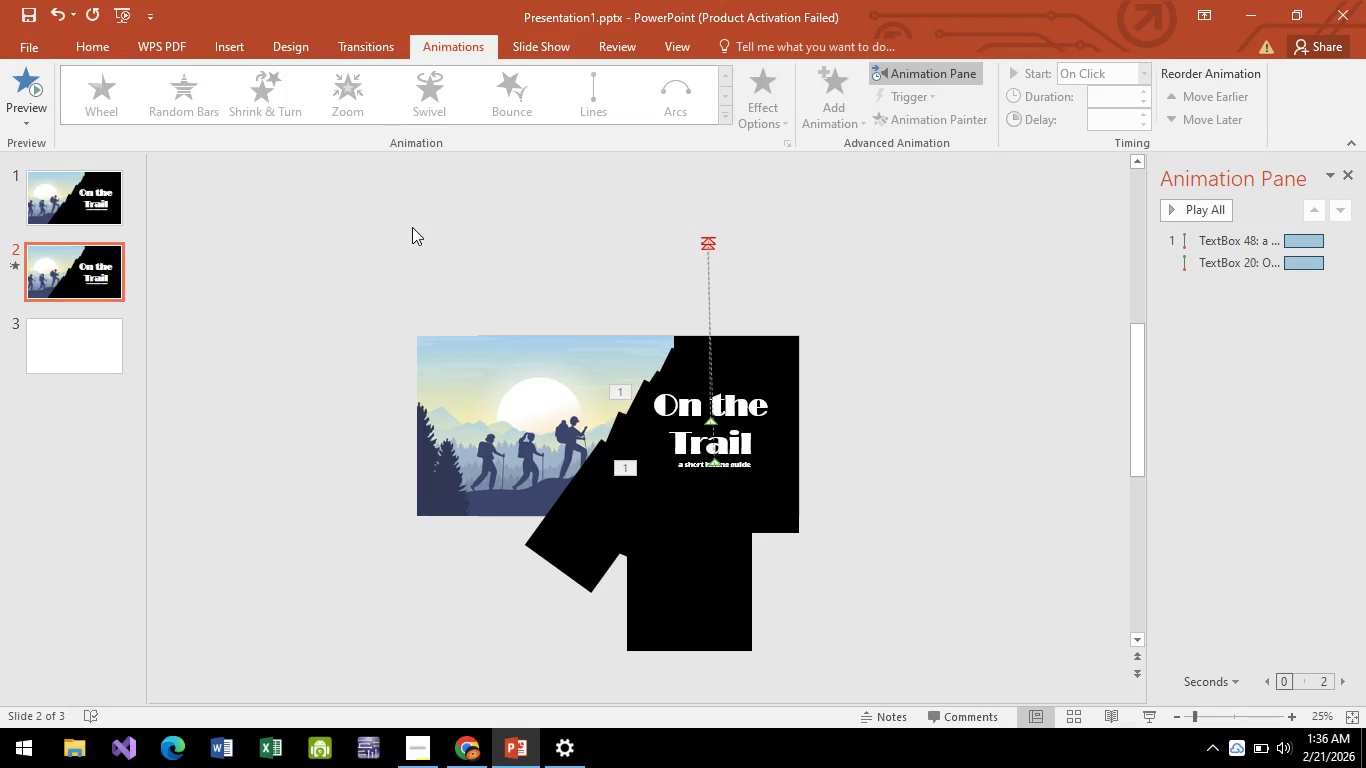 
wait(12.56)
 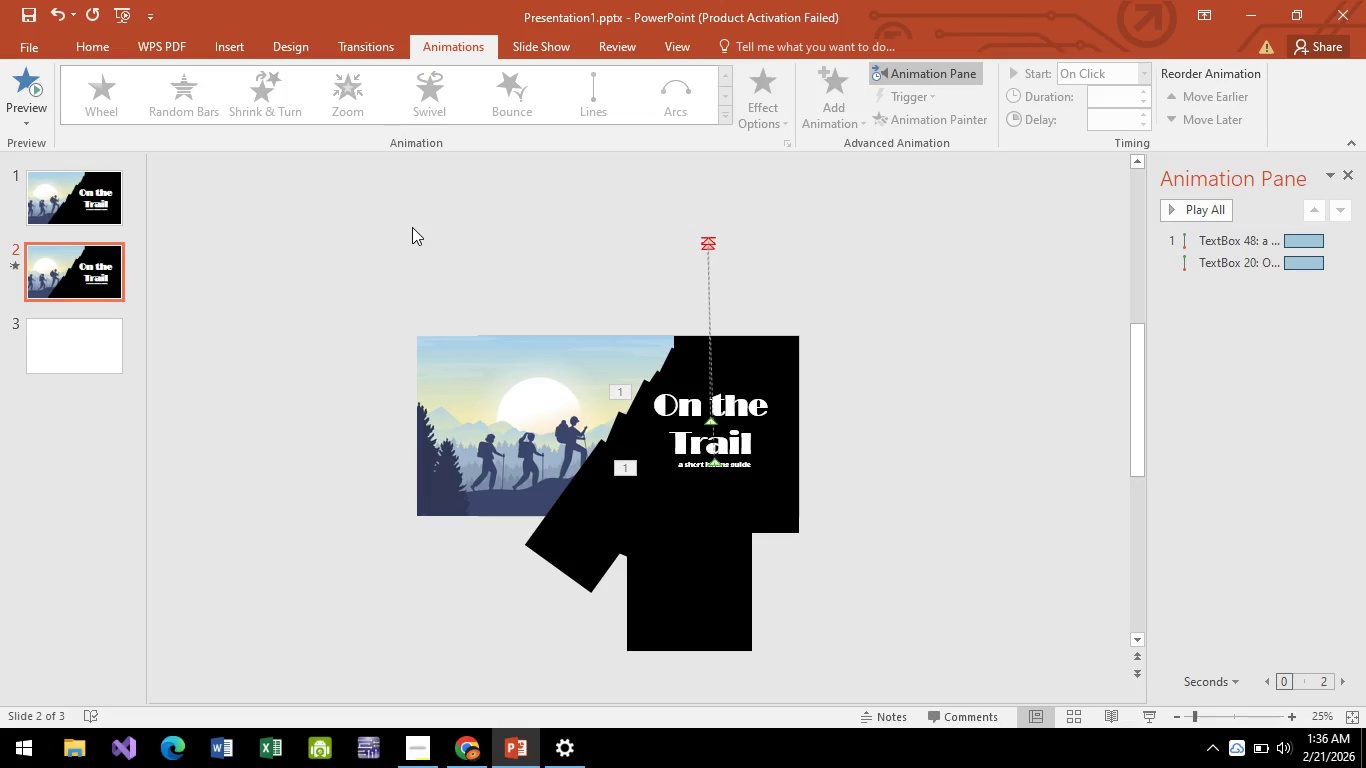 
hold_key(key=ControlLeft, duration=0.77)
left_click([926, 475])
 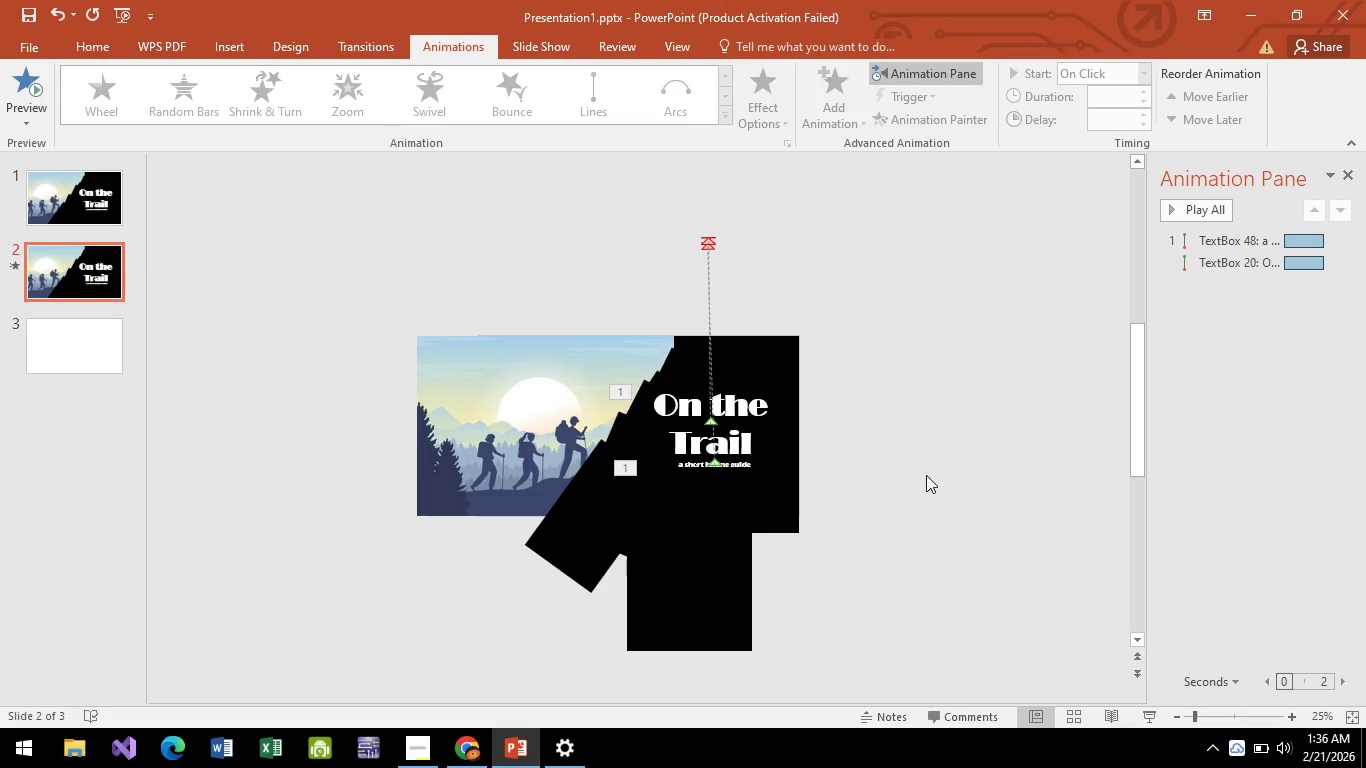 
hold_key(key=ControlLeft, duration=9.28)
left_click([748, 510])
 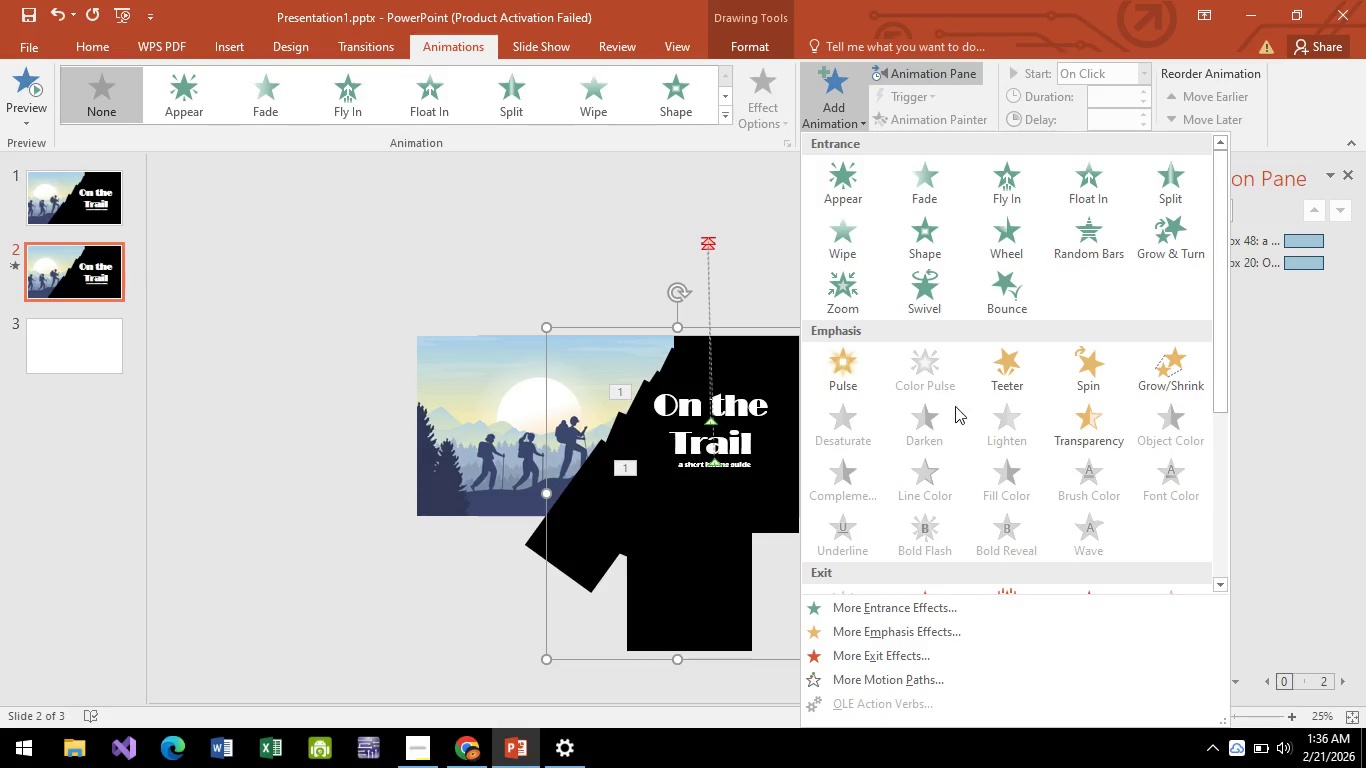 
scroll: coordinate [904, 526], scroll_direction: down, amount: 2.0
 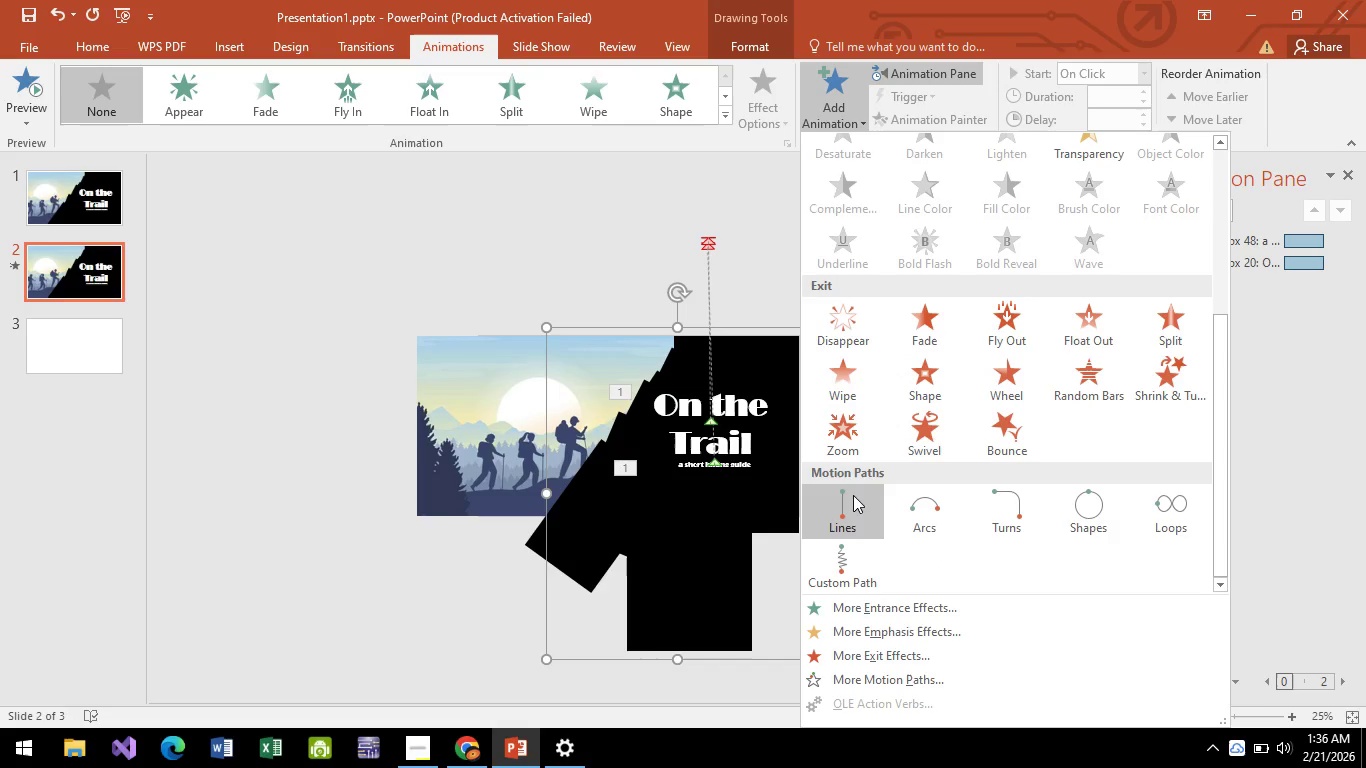 
left_click([851, 497])
 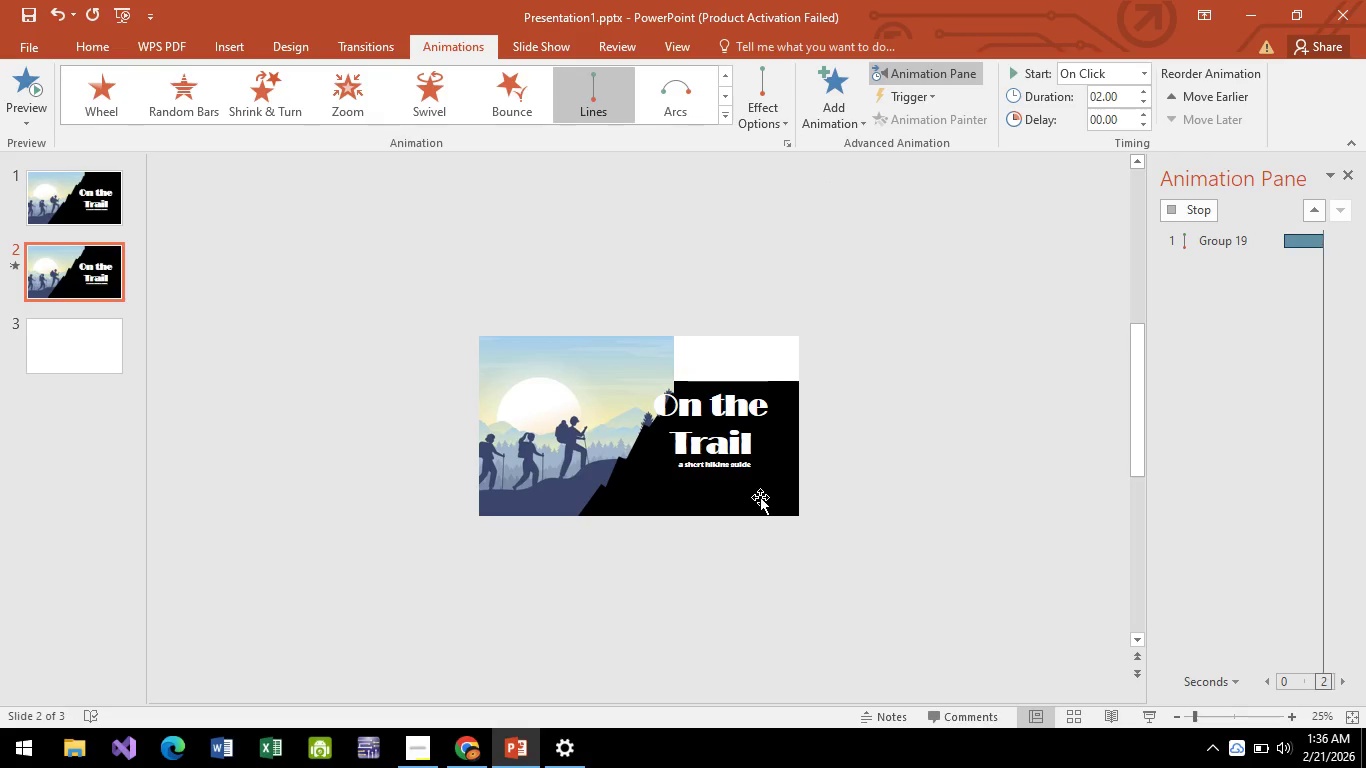 
hold_key(key=ControlLeft, duration=0.42)
 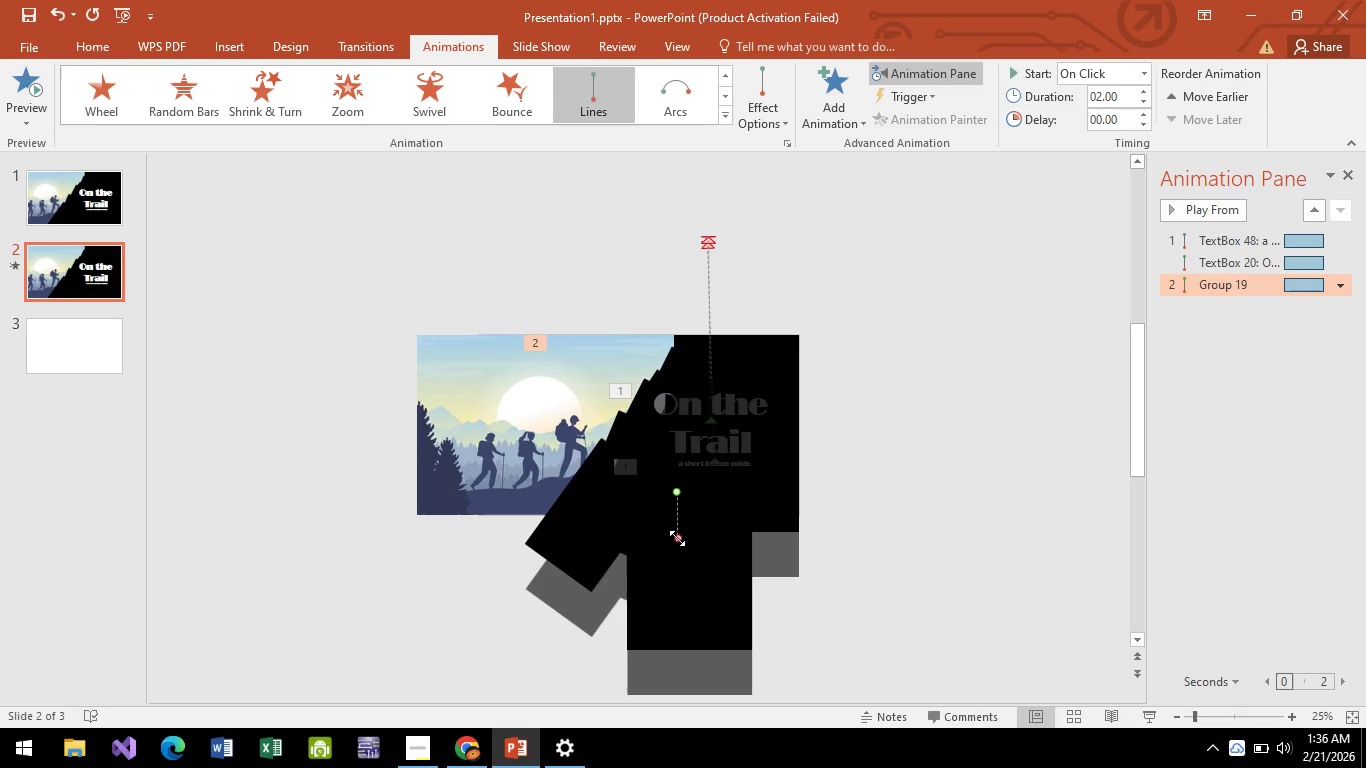 
left_click_drag(start_coordinate=[677, 538], to_coordinate=[982, 448])
 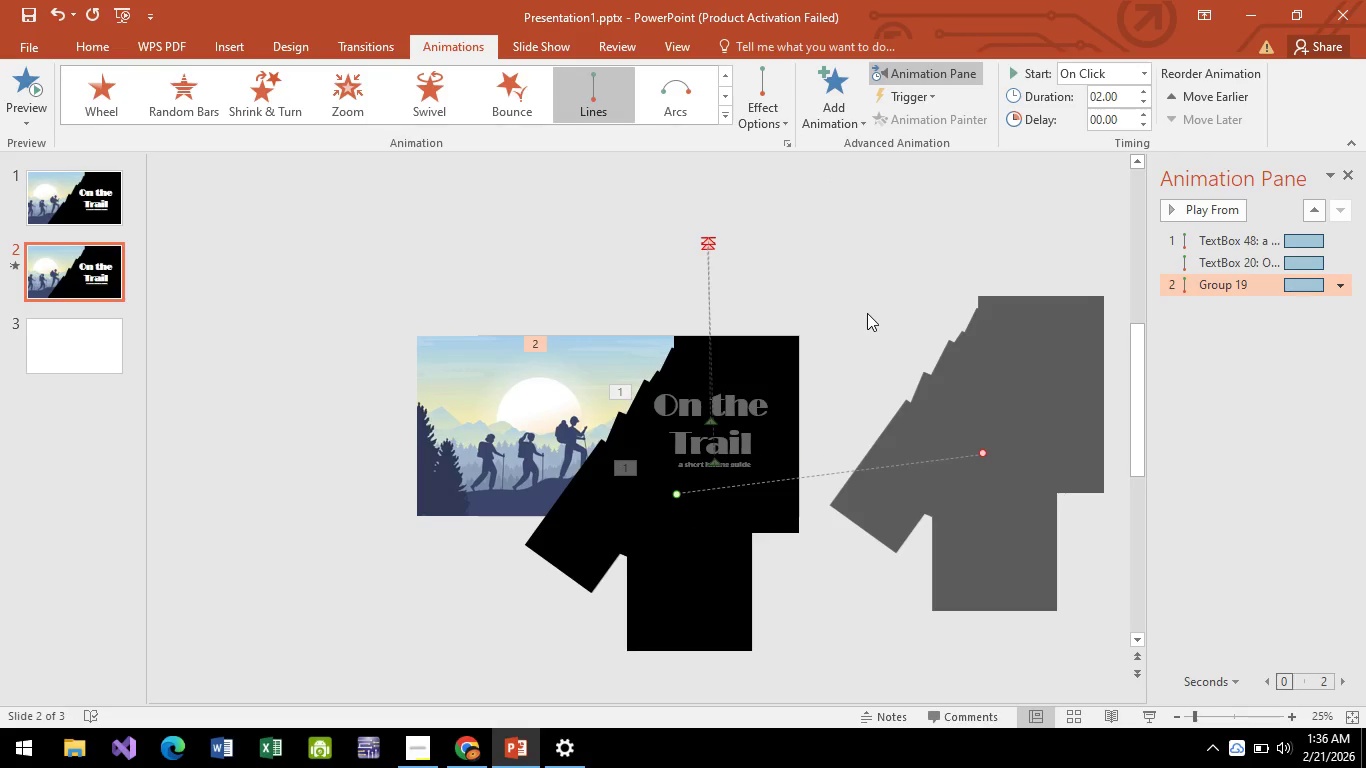 
mouse_move([1171, 207])
 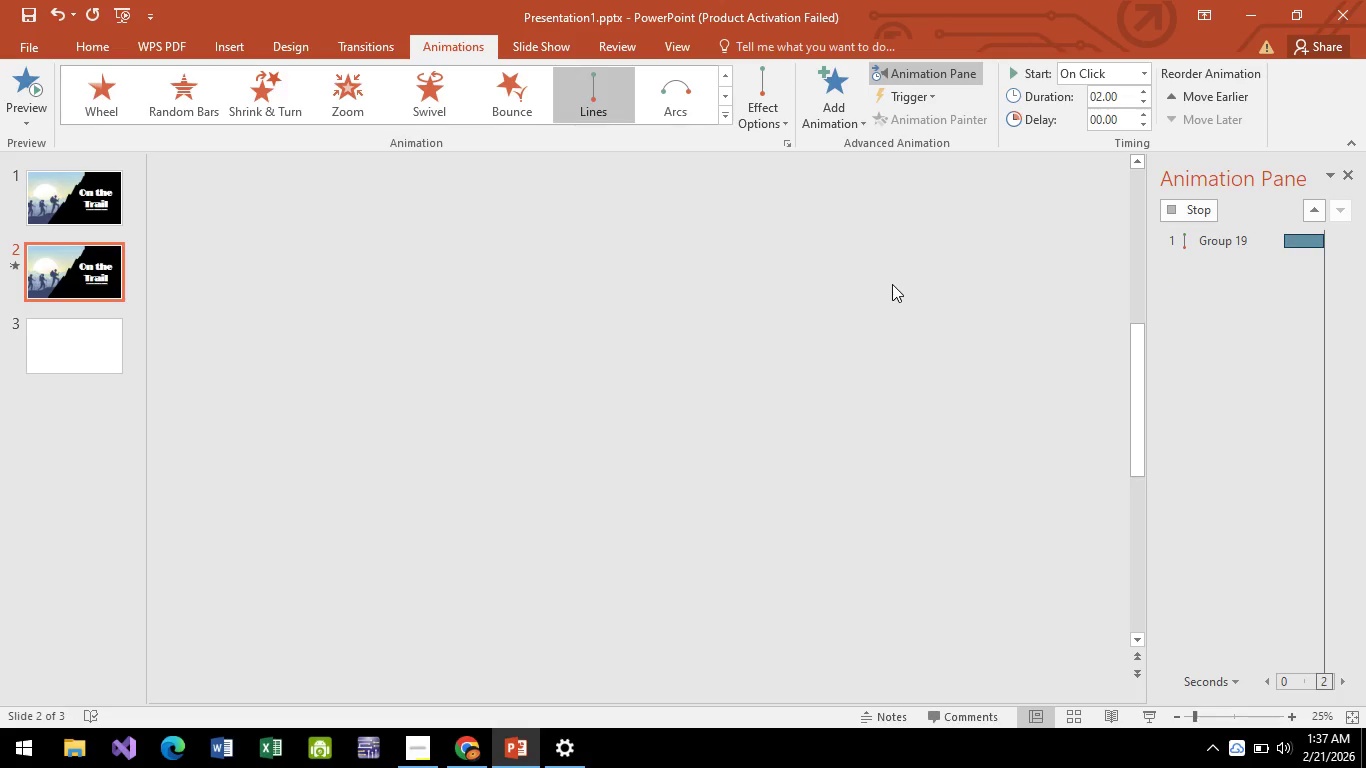 
left_click([892, 284])
 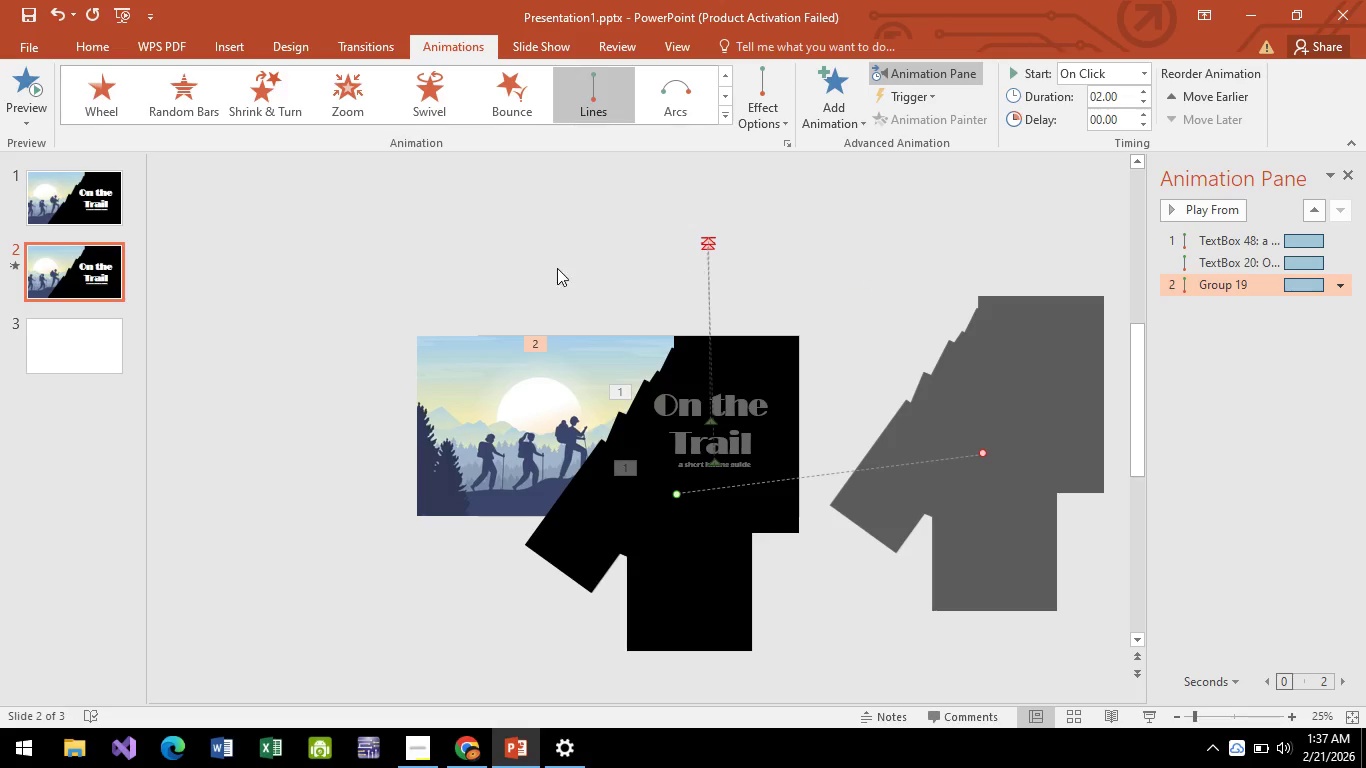 
wait(5.2)
 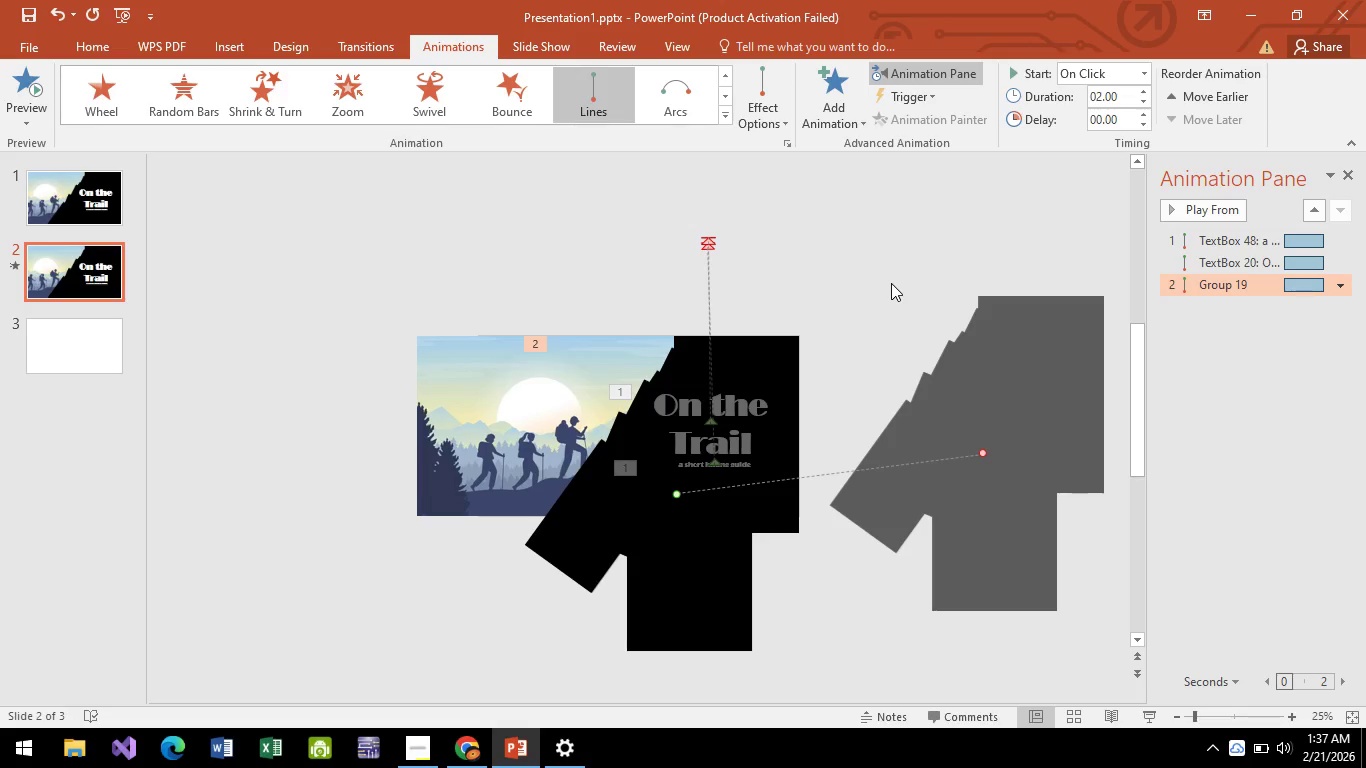 
left_click([1199, 212])
 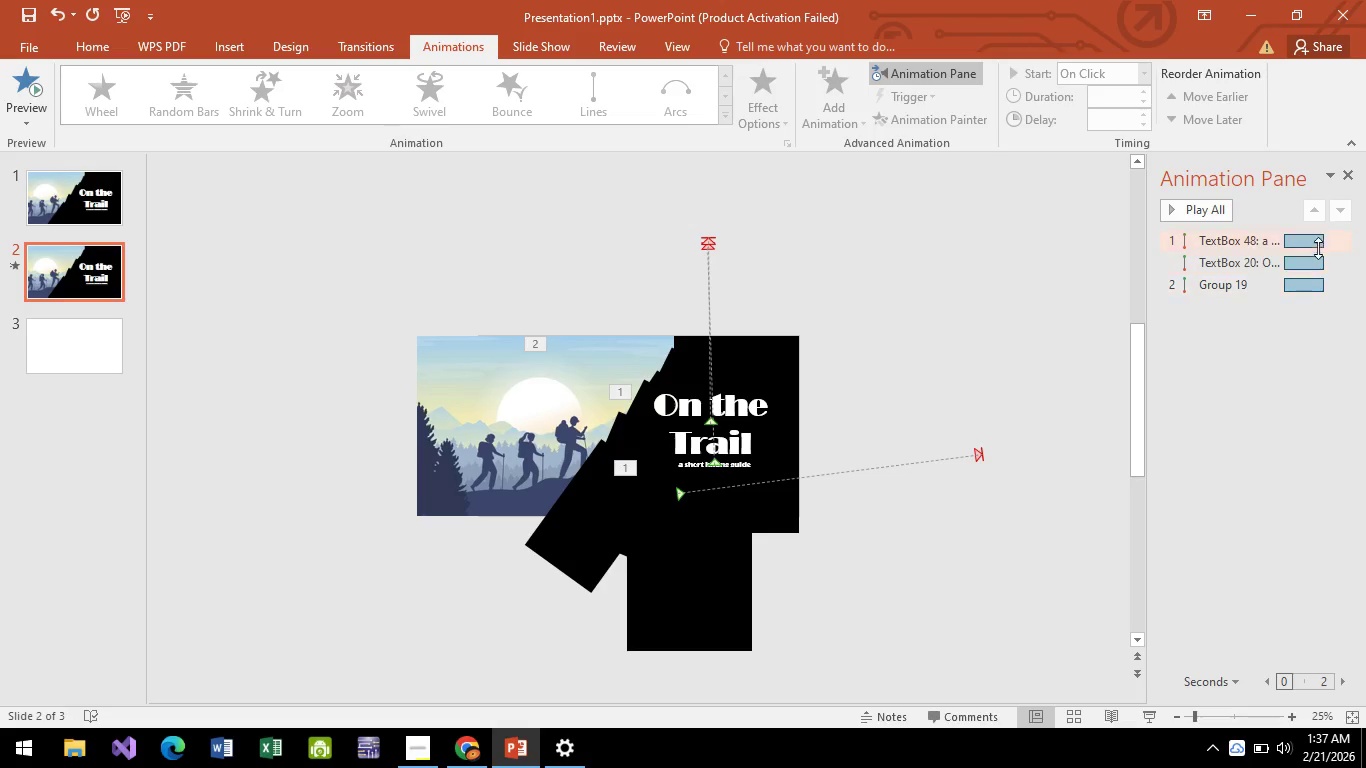 
wait(11.52)
 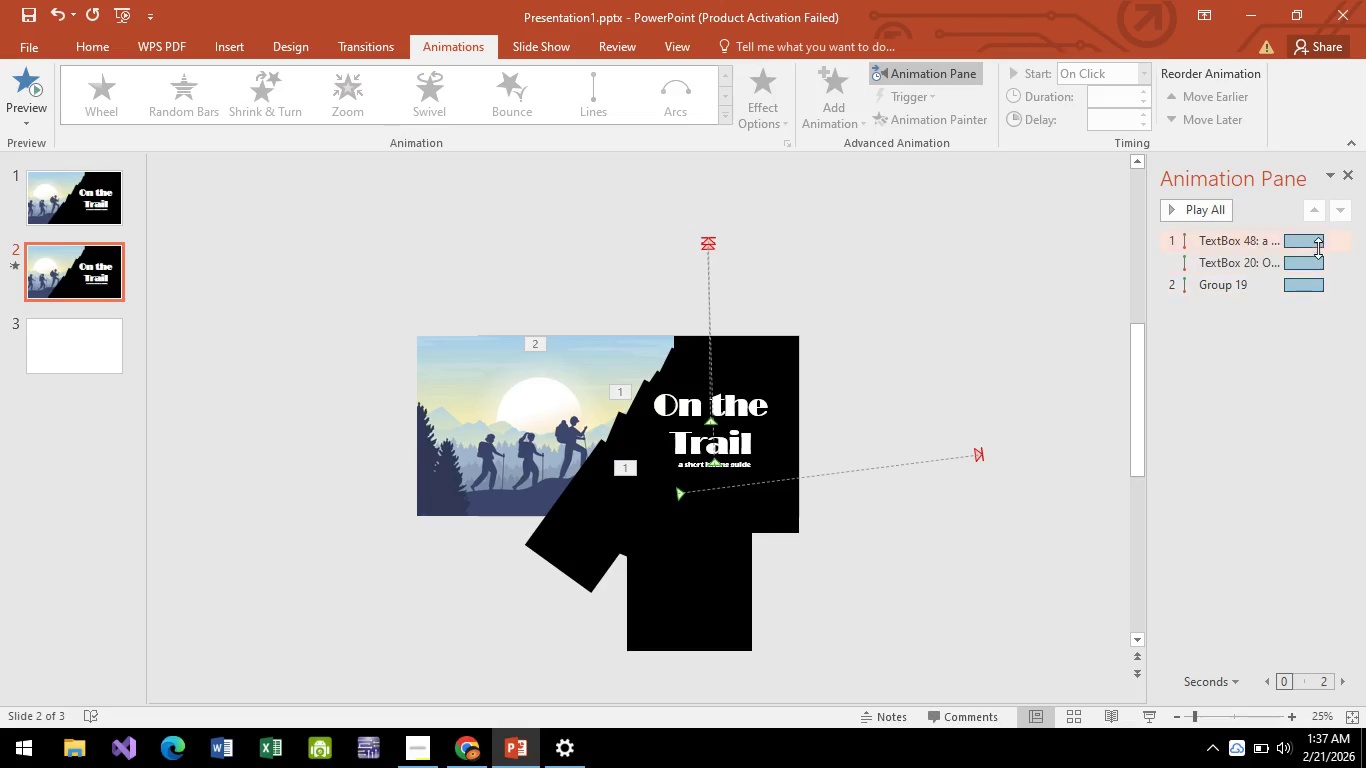 
left_click_drag(start_coordinate=[978, 457], to_coordinate=[981, 511])
 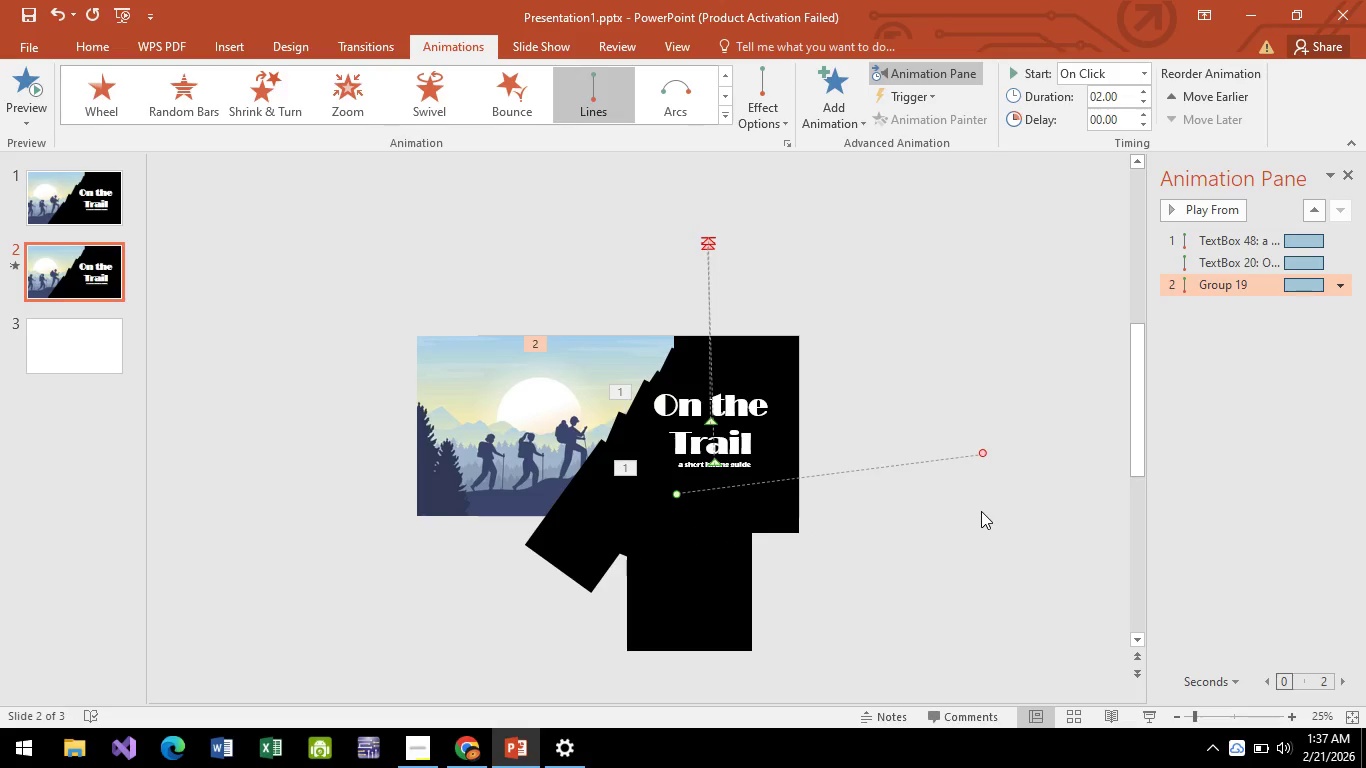 
key(Control+ControlLeft)
 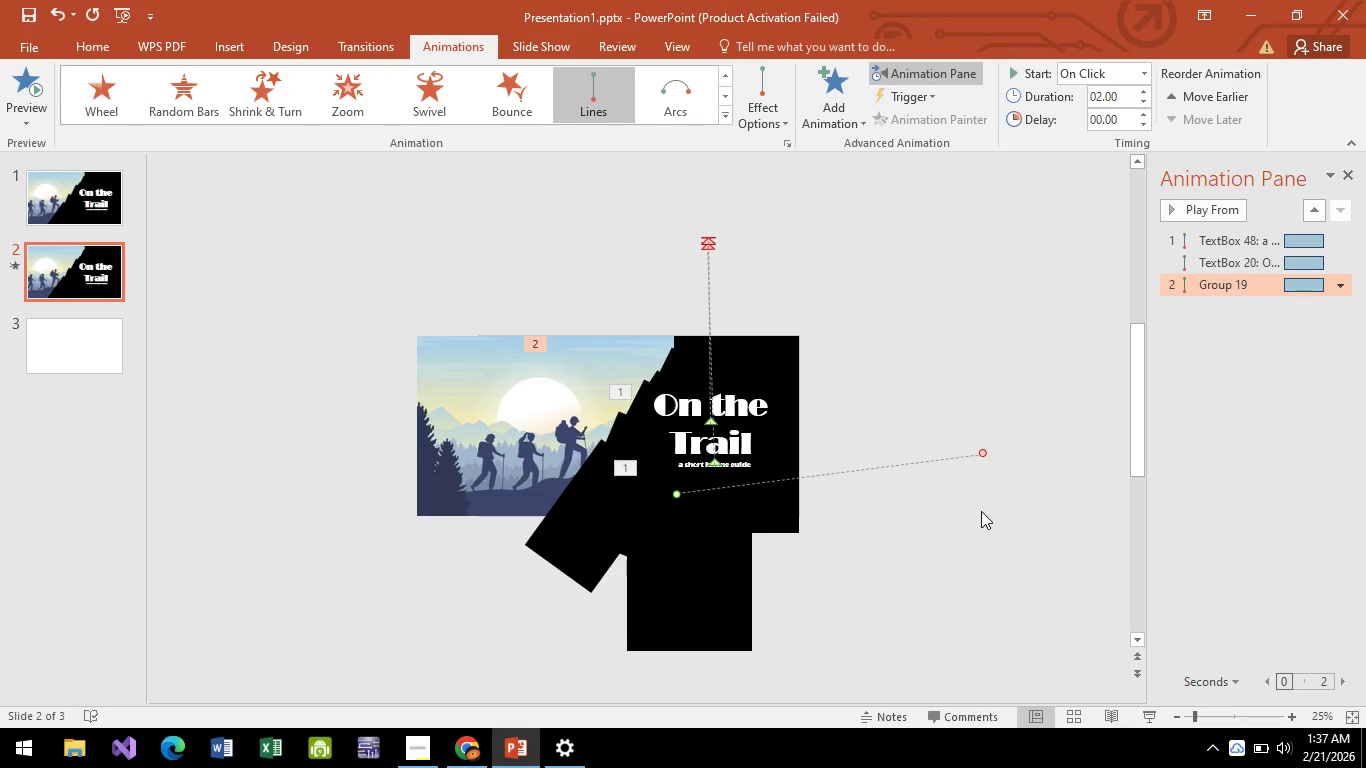 
key(Control+Z)
 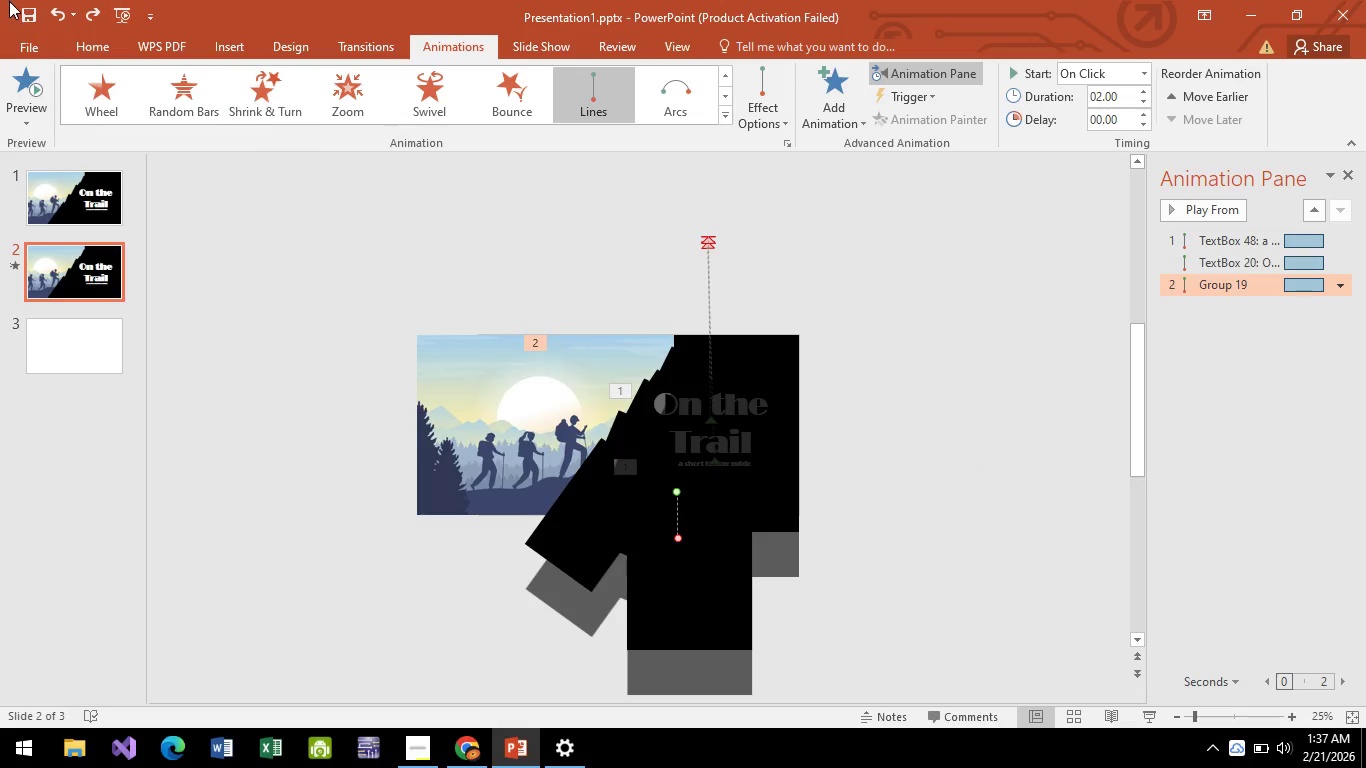 
left_click([95, 14])
 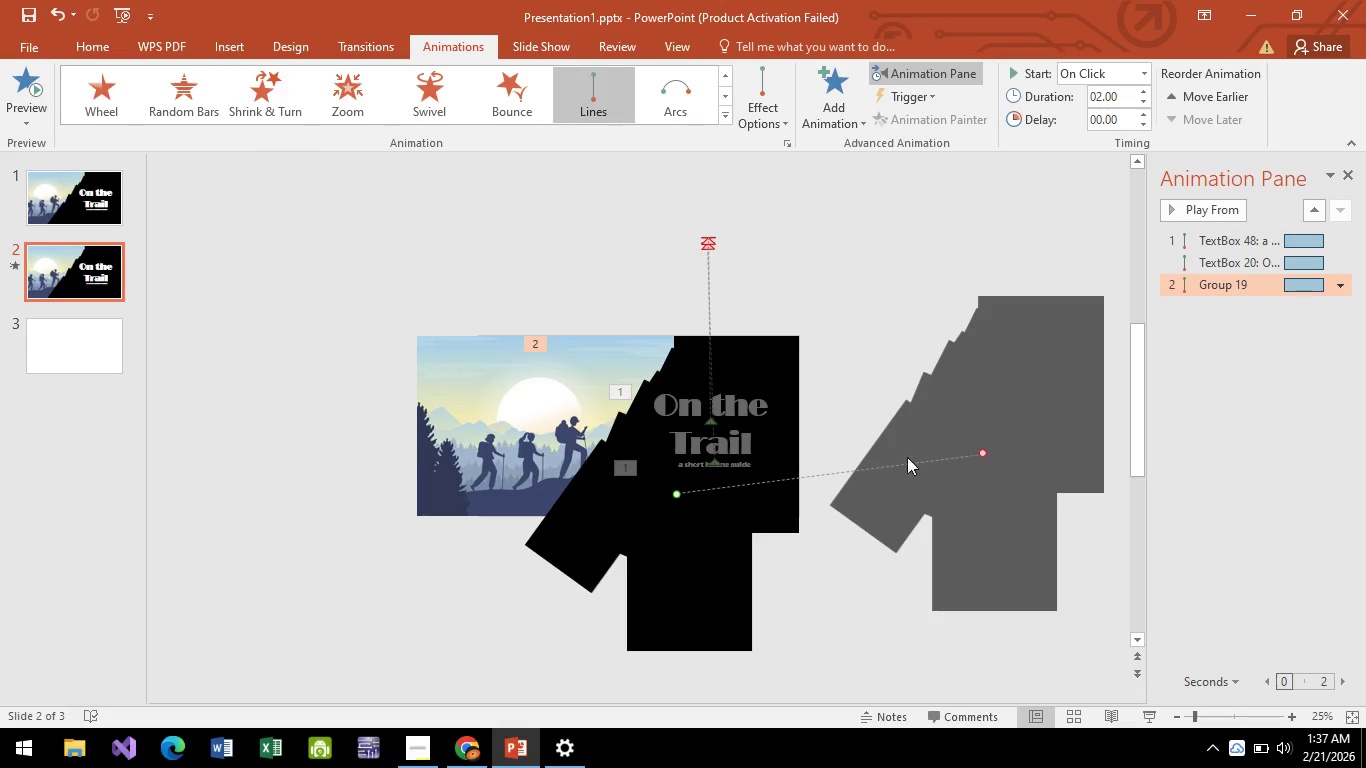 
left_click([736, 515])
 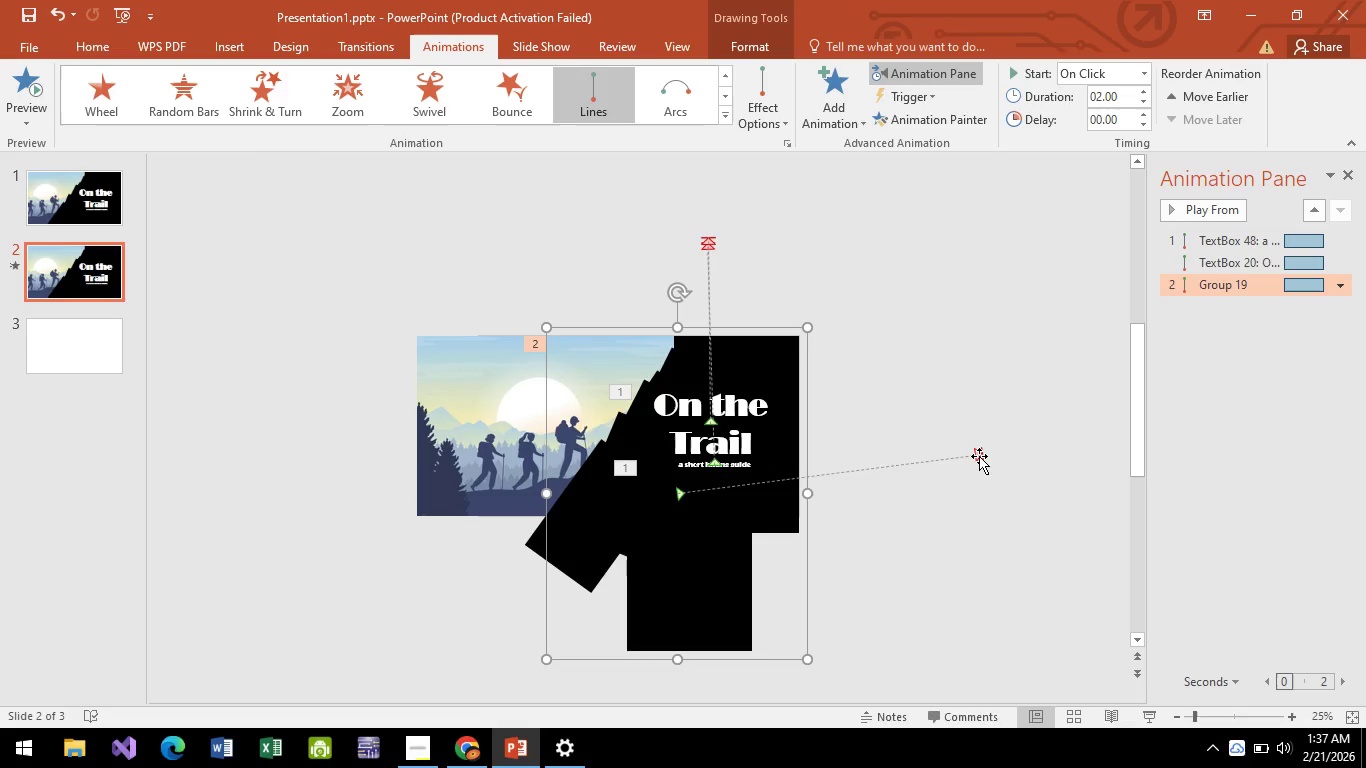 
left_click_drag(start_coordinate=[977, 454], to_coordinate=[985, 490])
 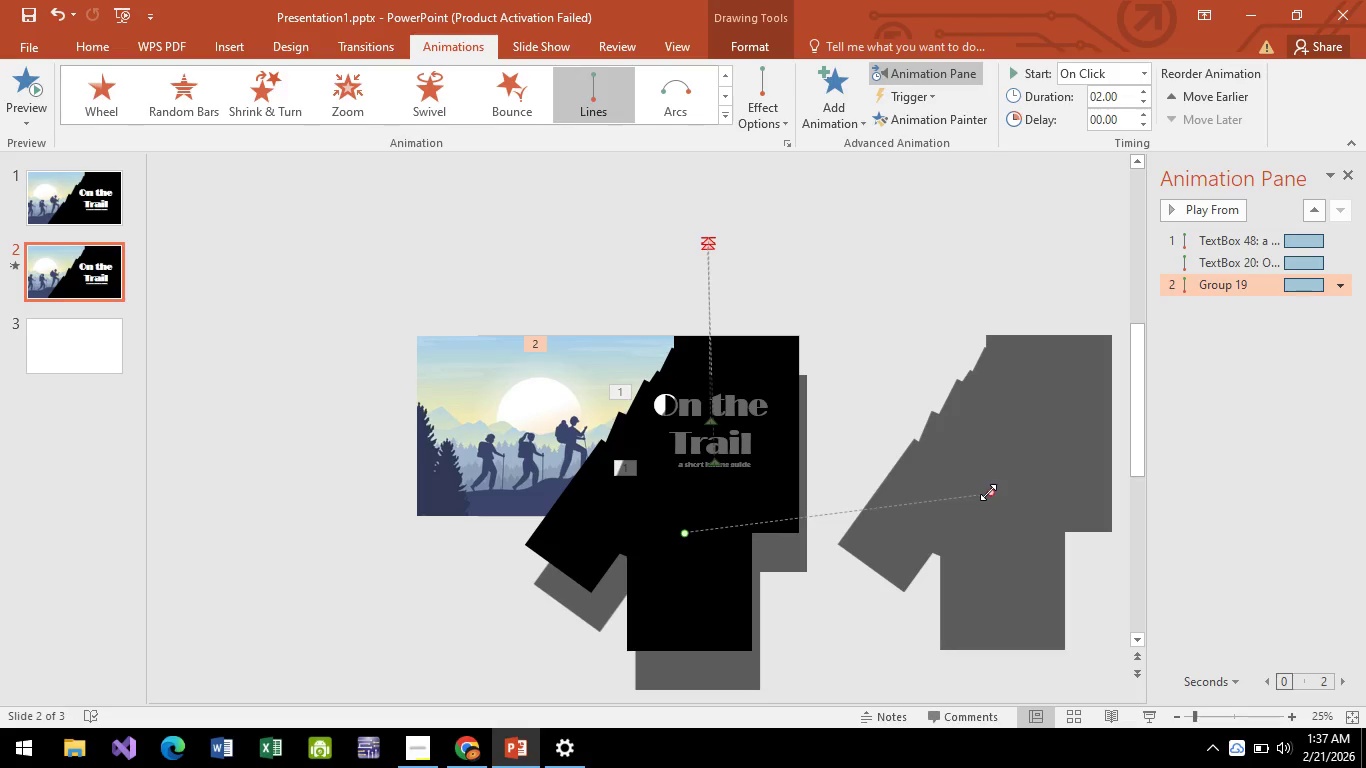 
left_click_drag(start_coordinate=[988, 492], to_coordinate=[989, 512])
 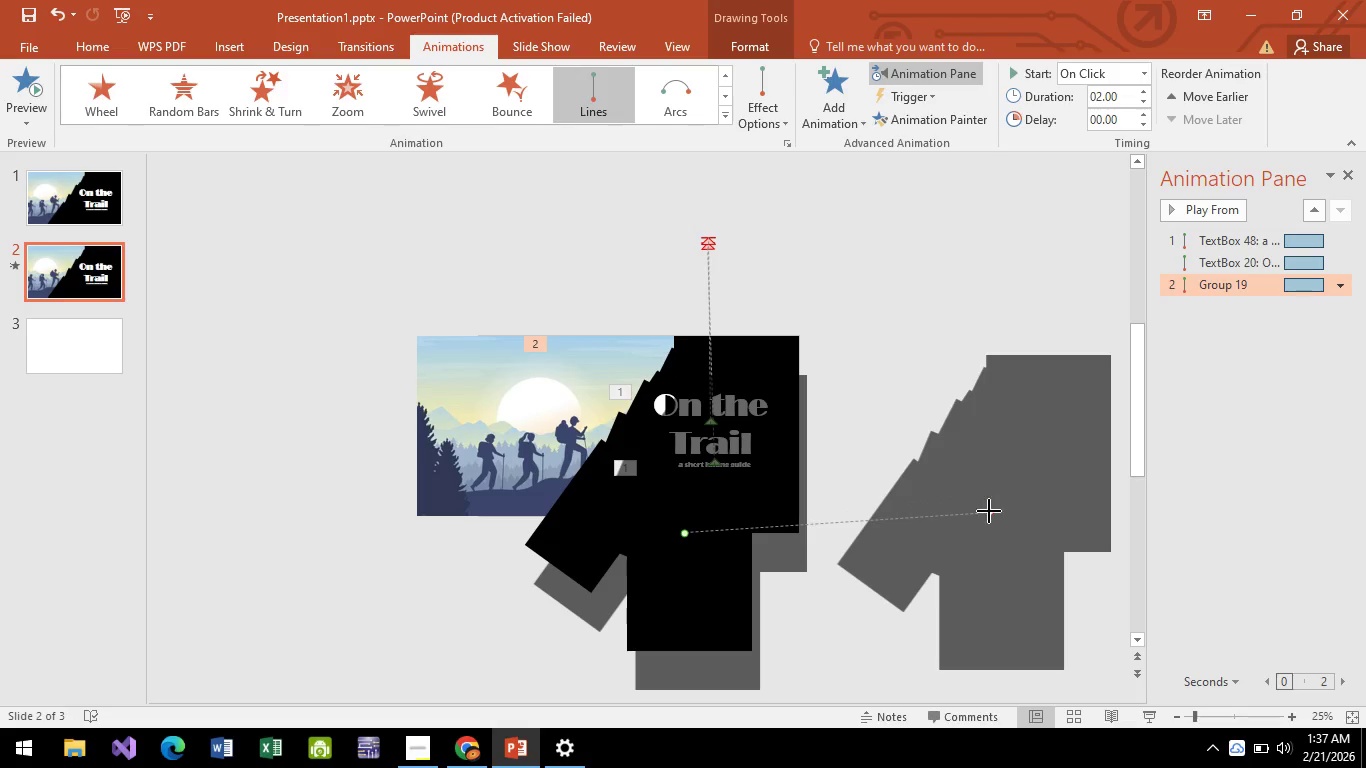 
left_click_drag(start_coordinate=[989, 511], to_coordinate=[992, 528])
 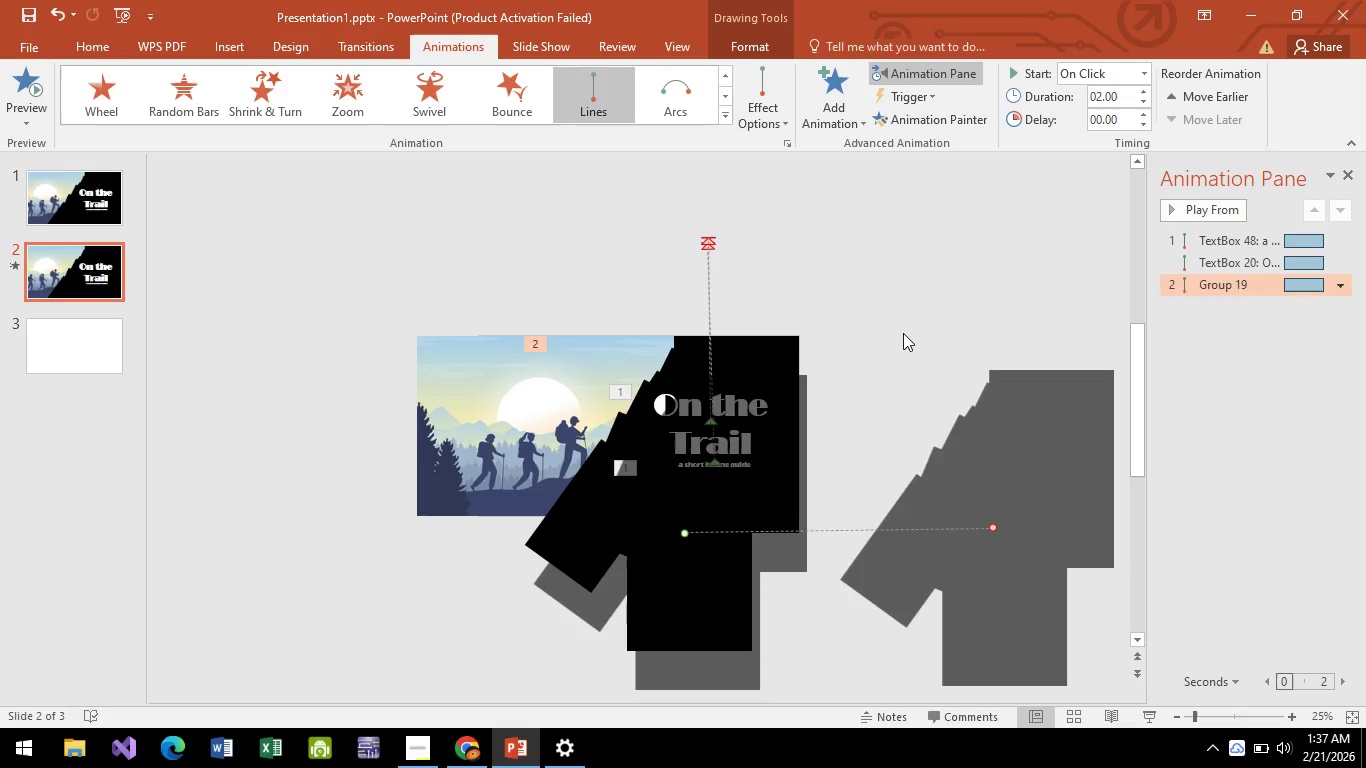 
left_click([903, 333])
 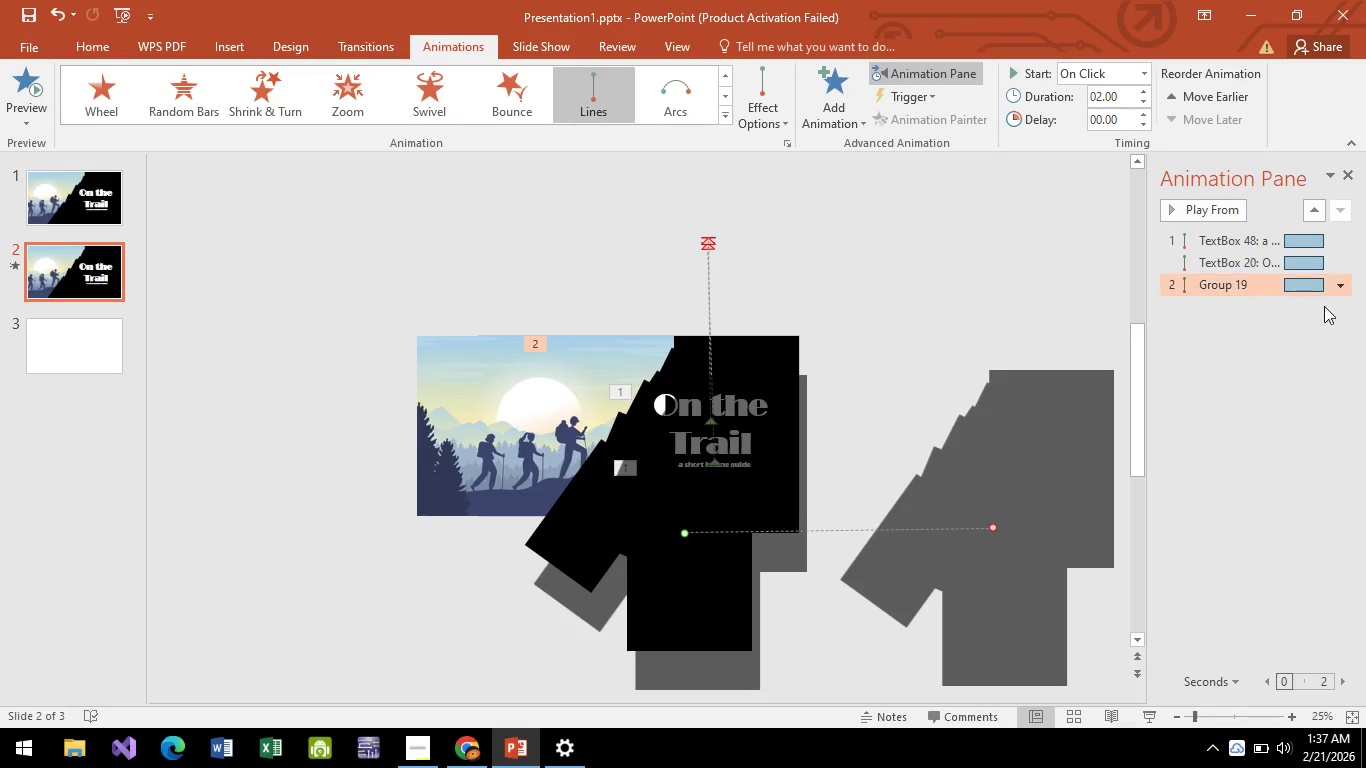 
left_click([1340, 289])
 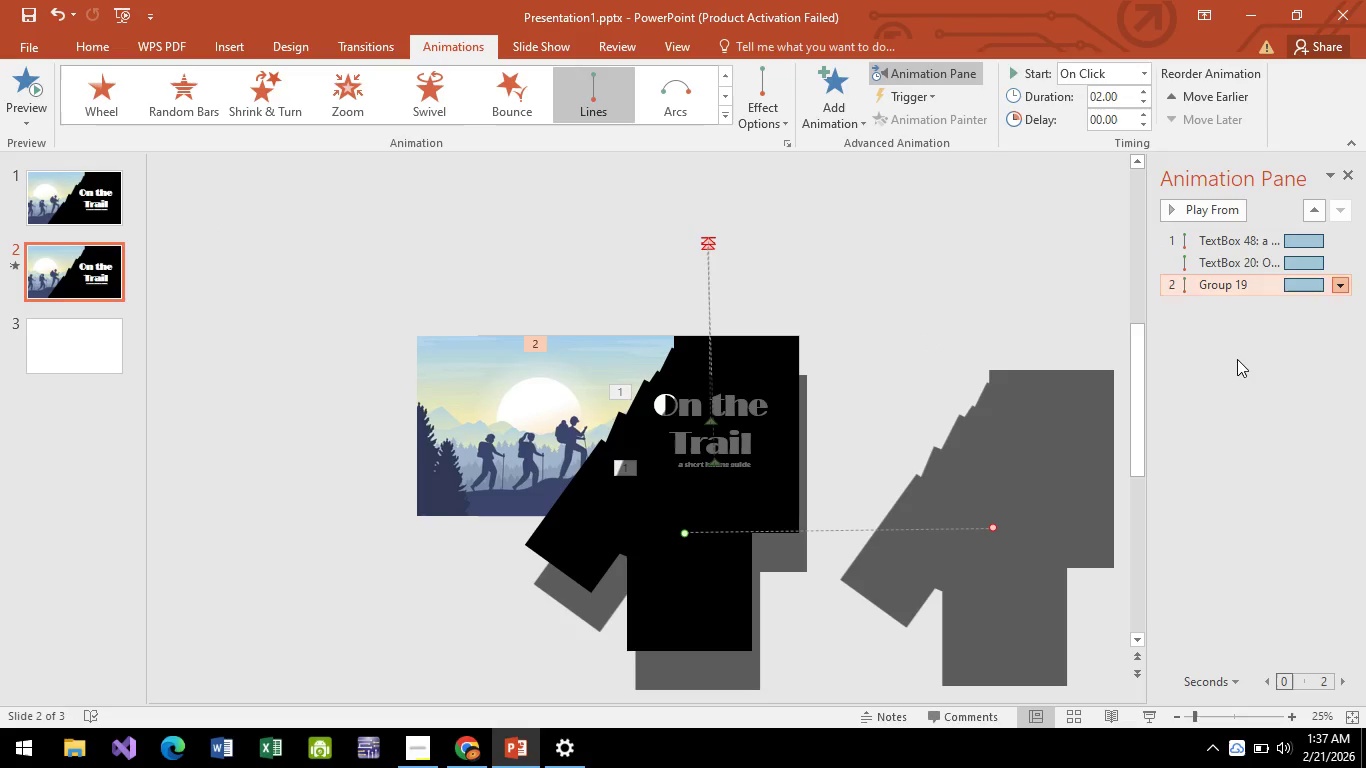 
mouse_move([1294, 265])
 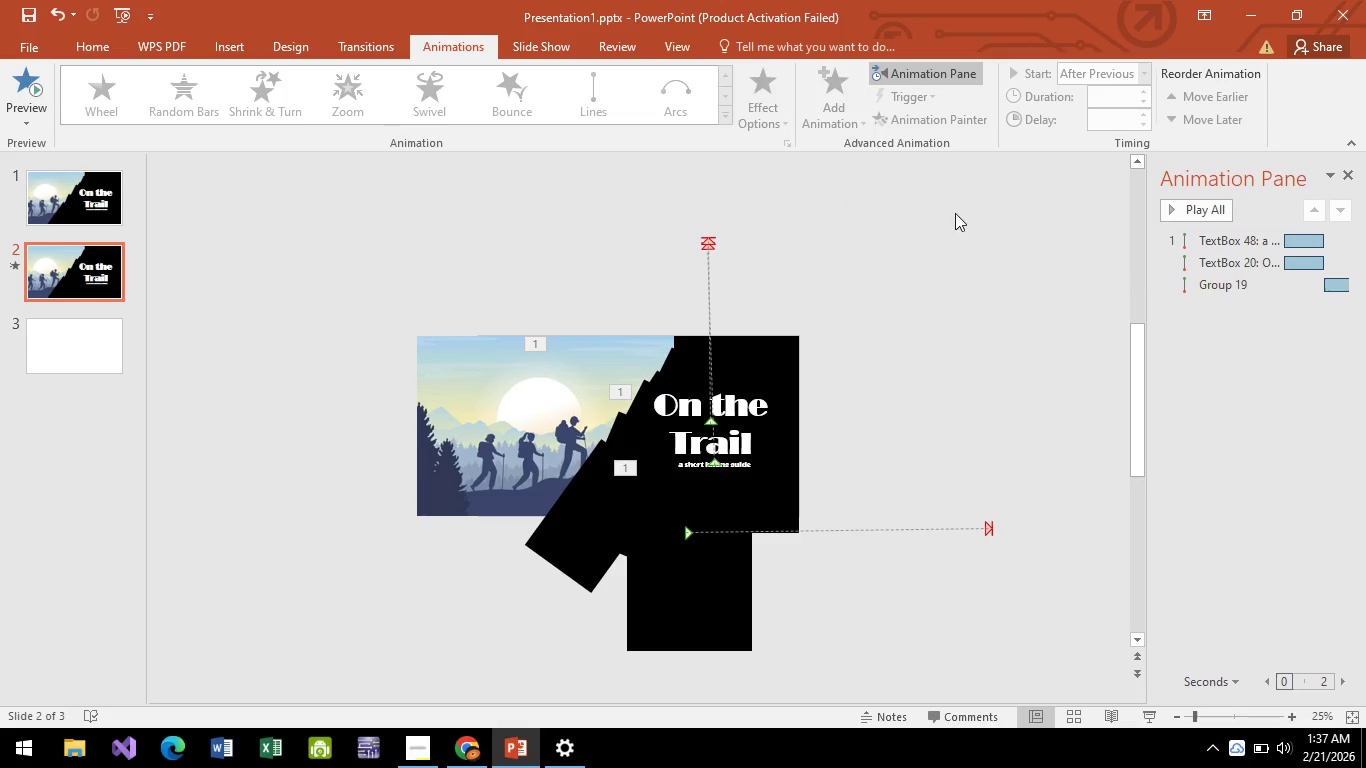 
wait(5.64)
 